 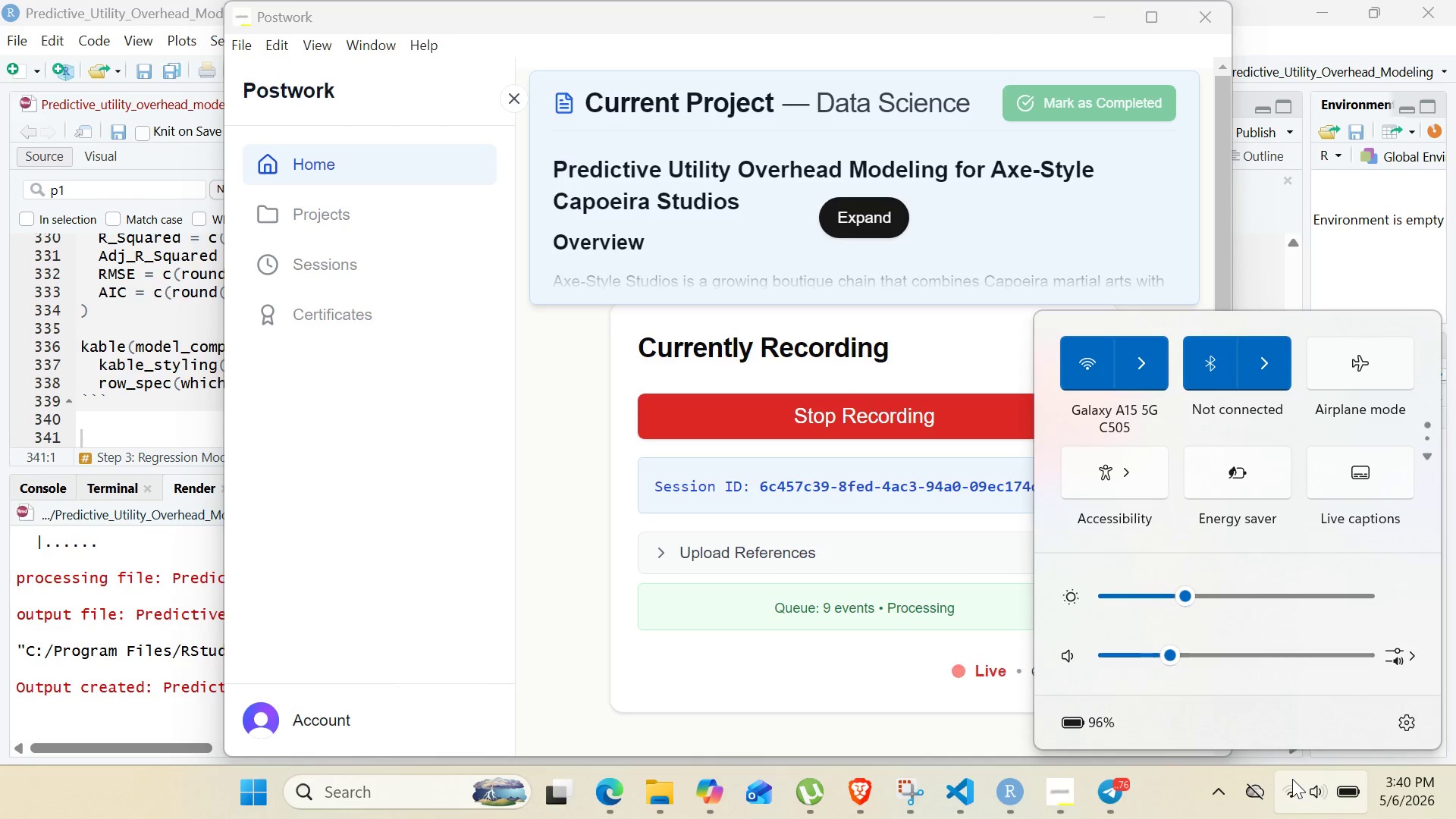 
left_click([1144, 371])
 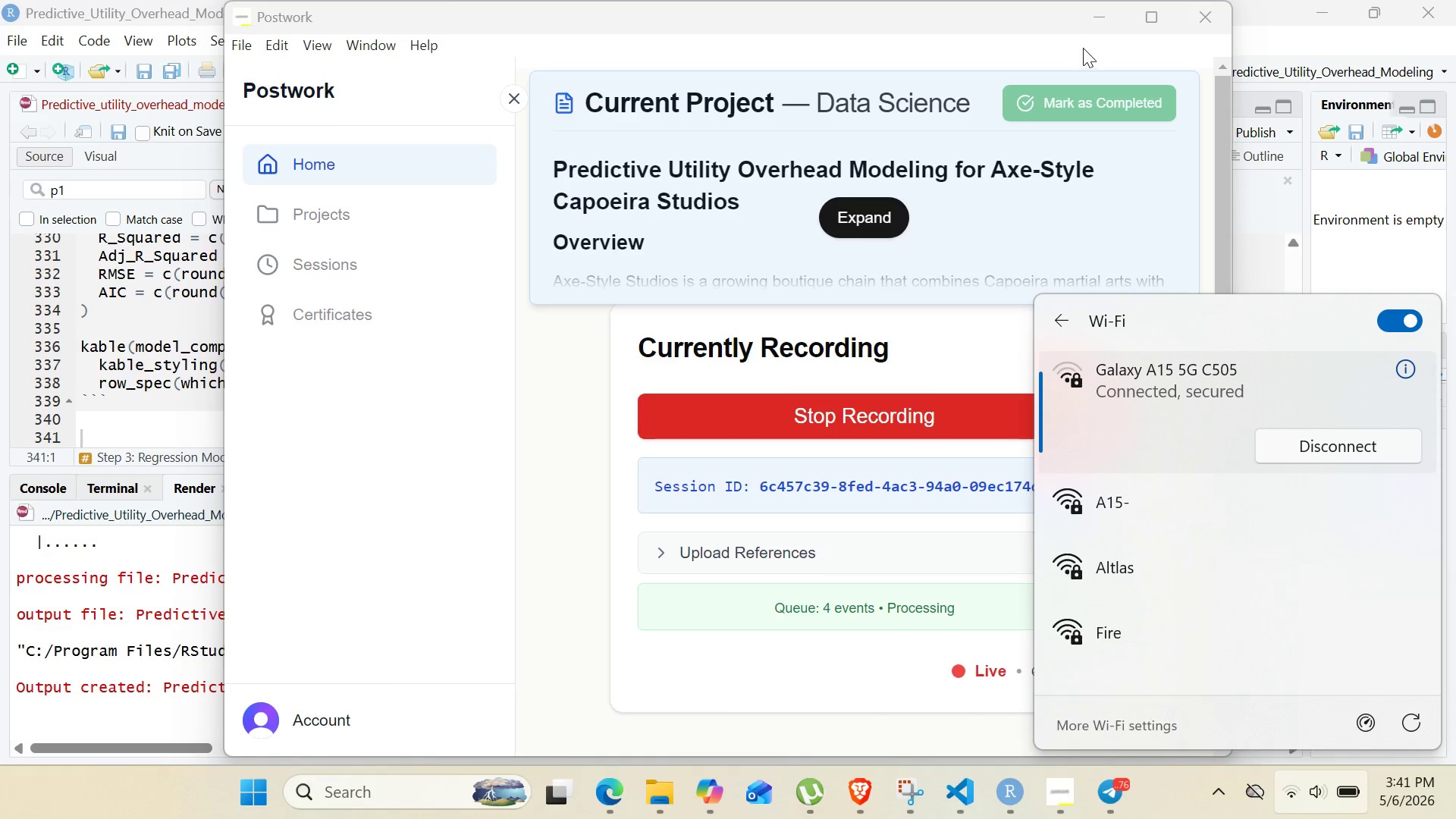 
left_click([1092, 29])
 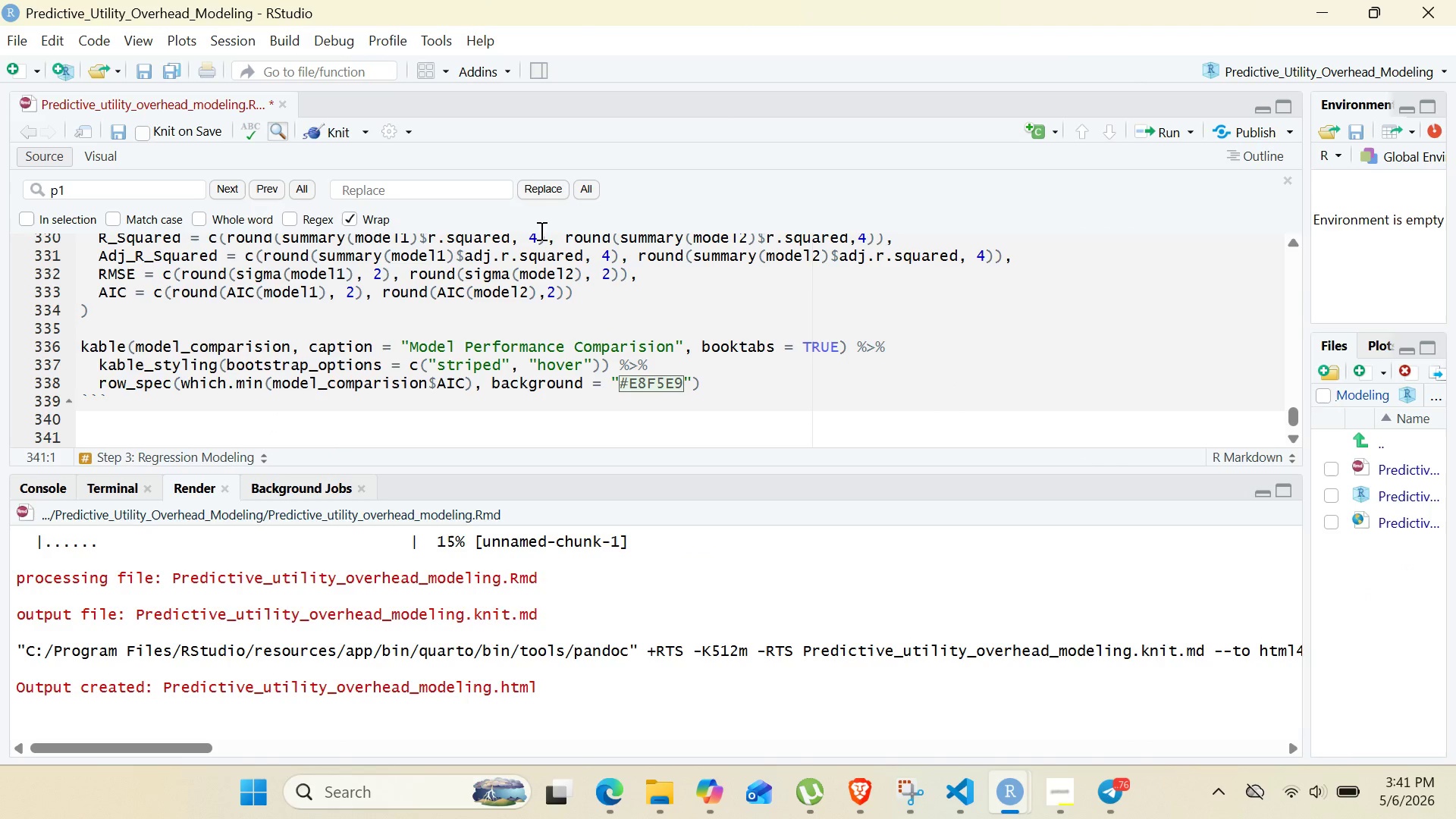 
left_click([1054, 133])
 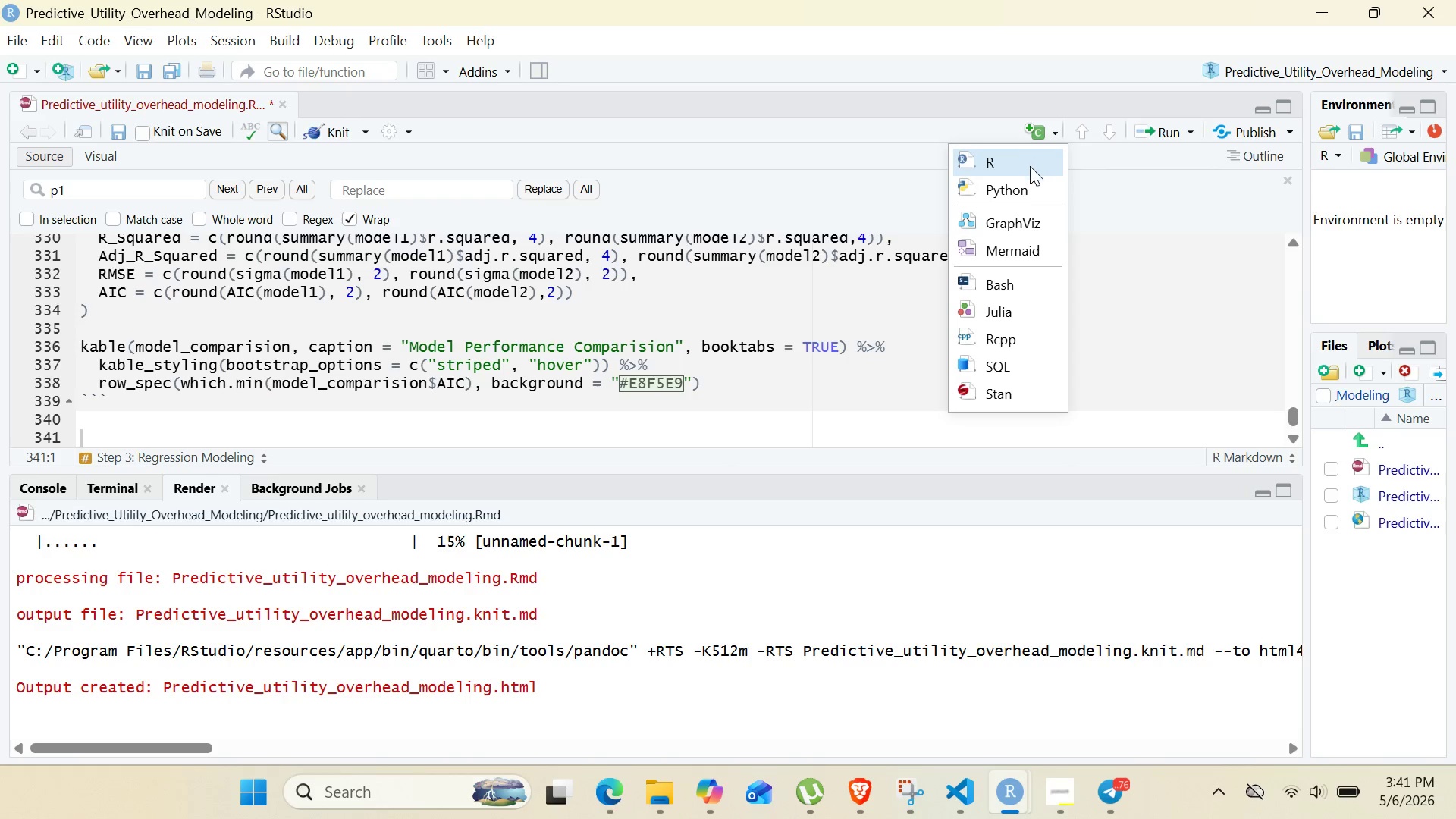 
left_click([1030, 166])
 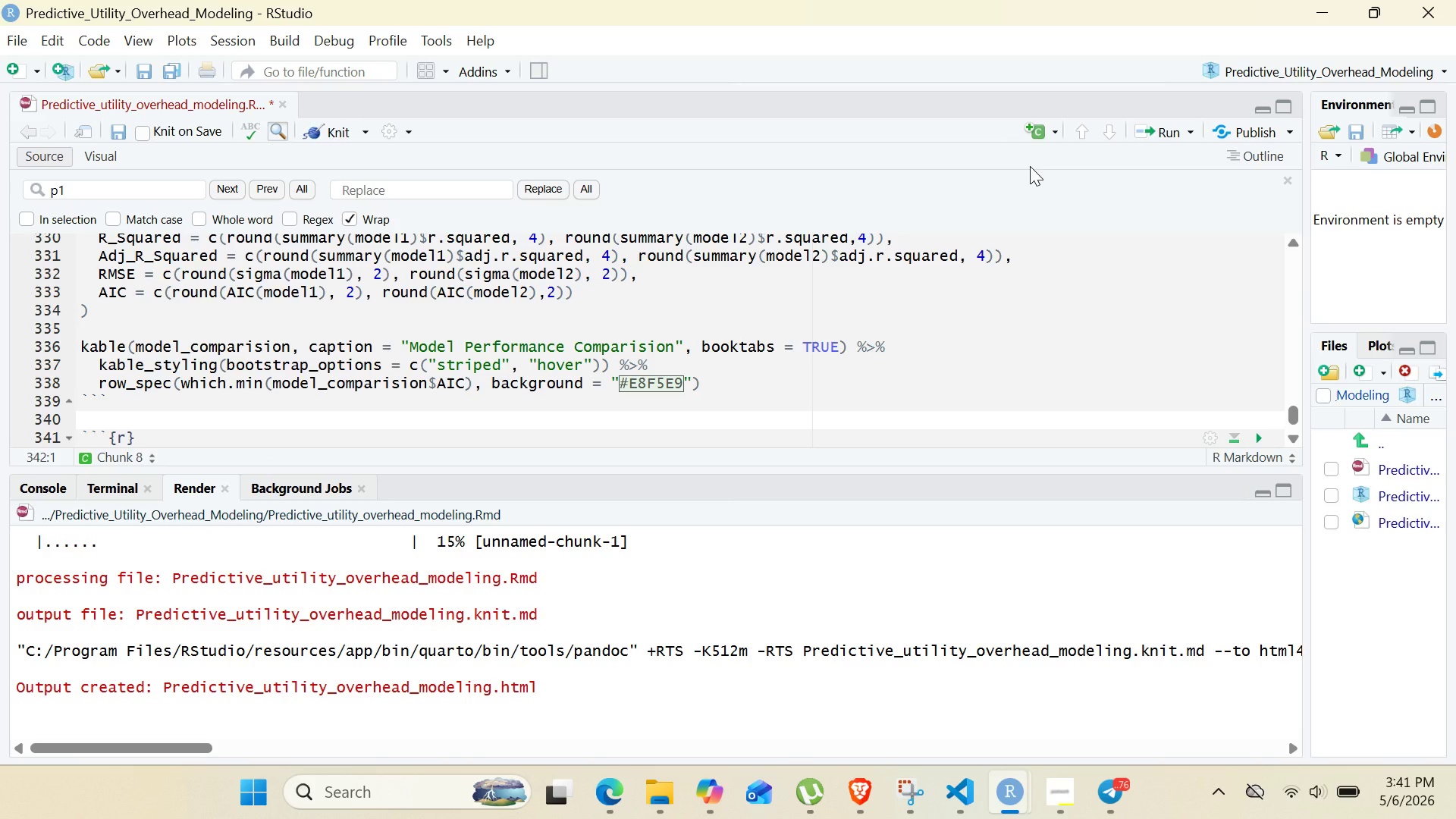 
wait(19.02)
 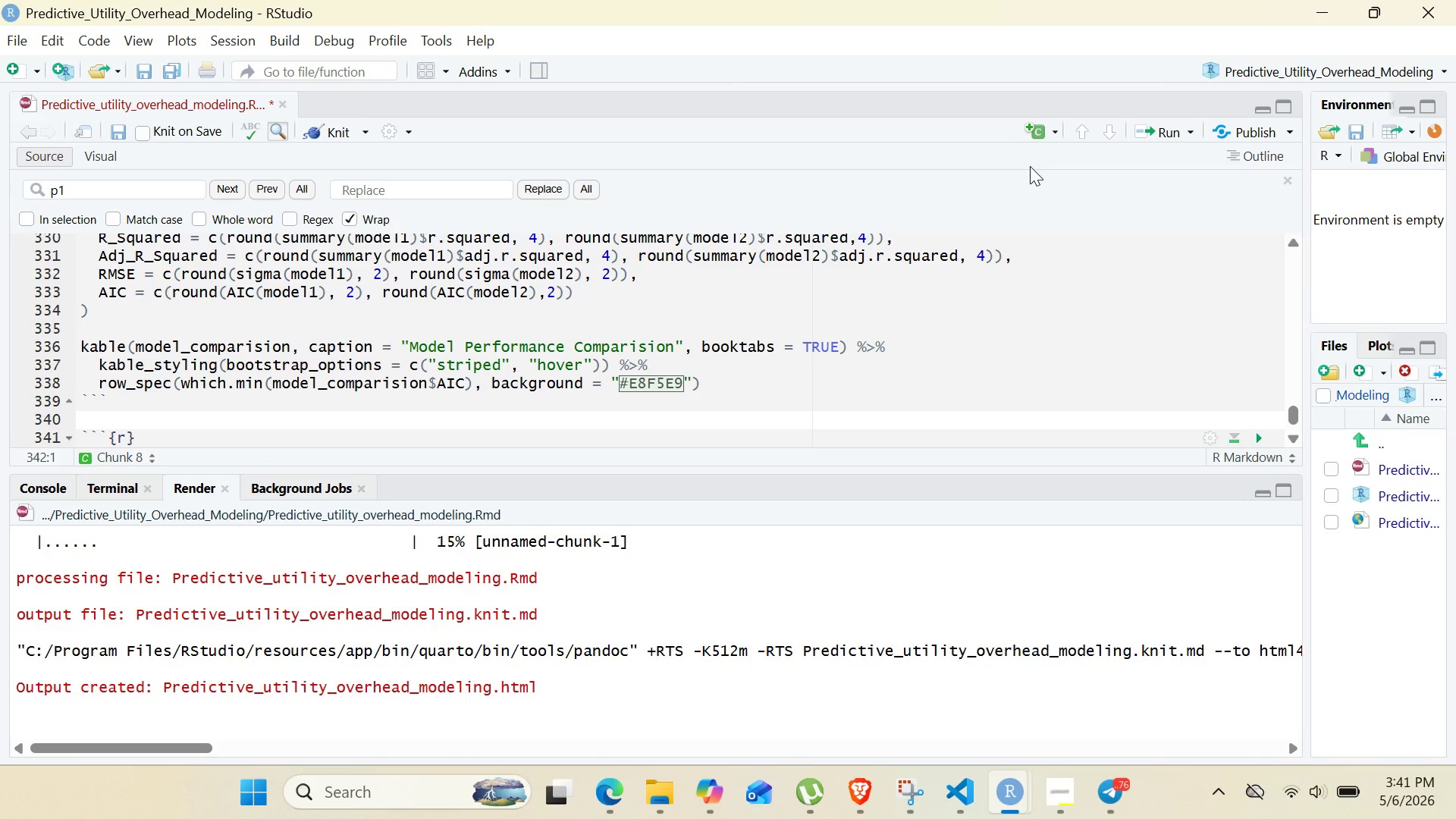 
left_click([1030, 166])
 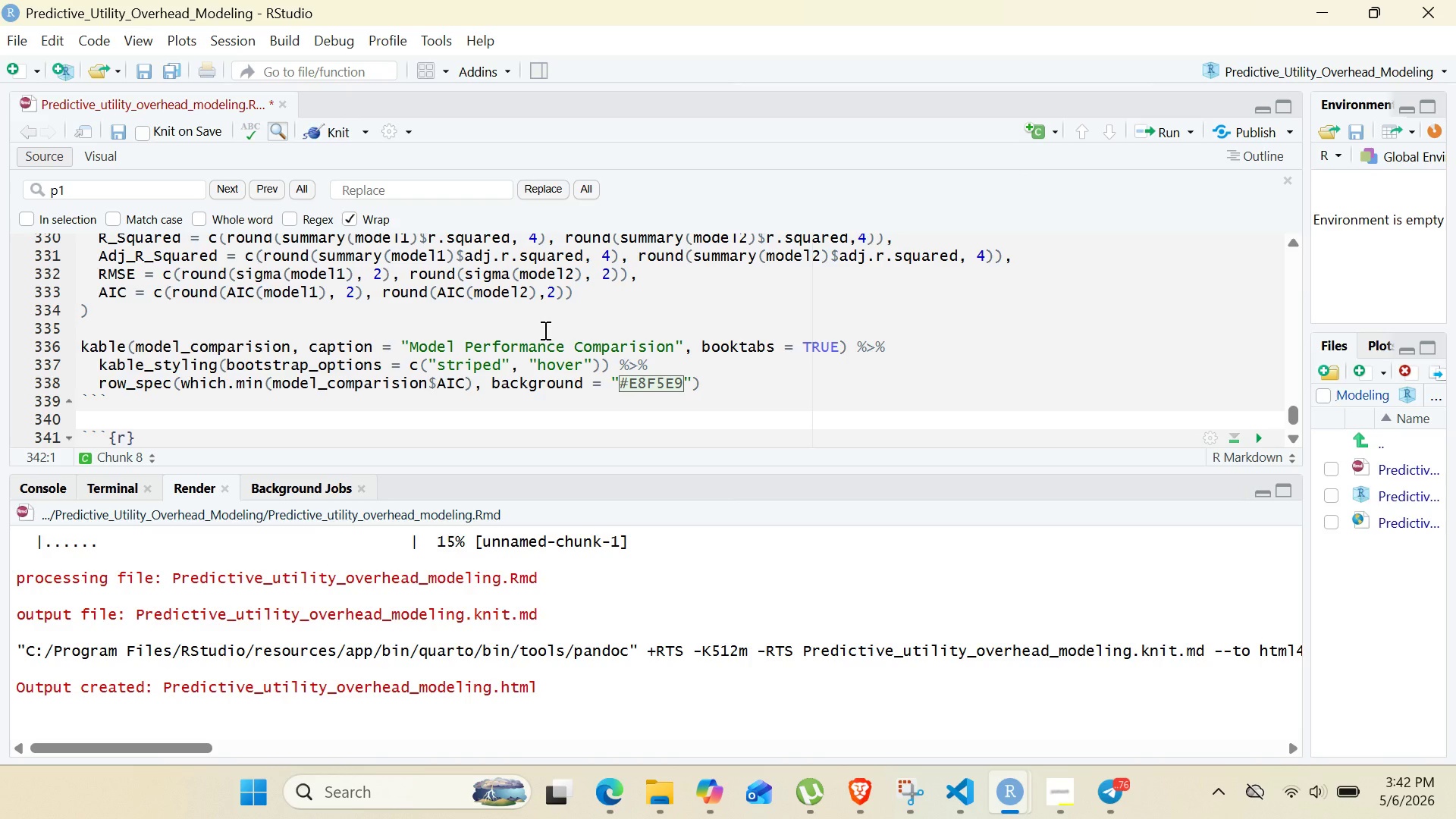 
wait(43.03)
 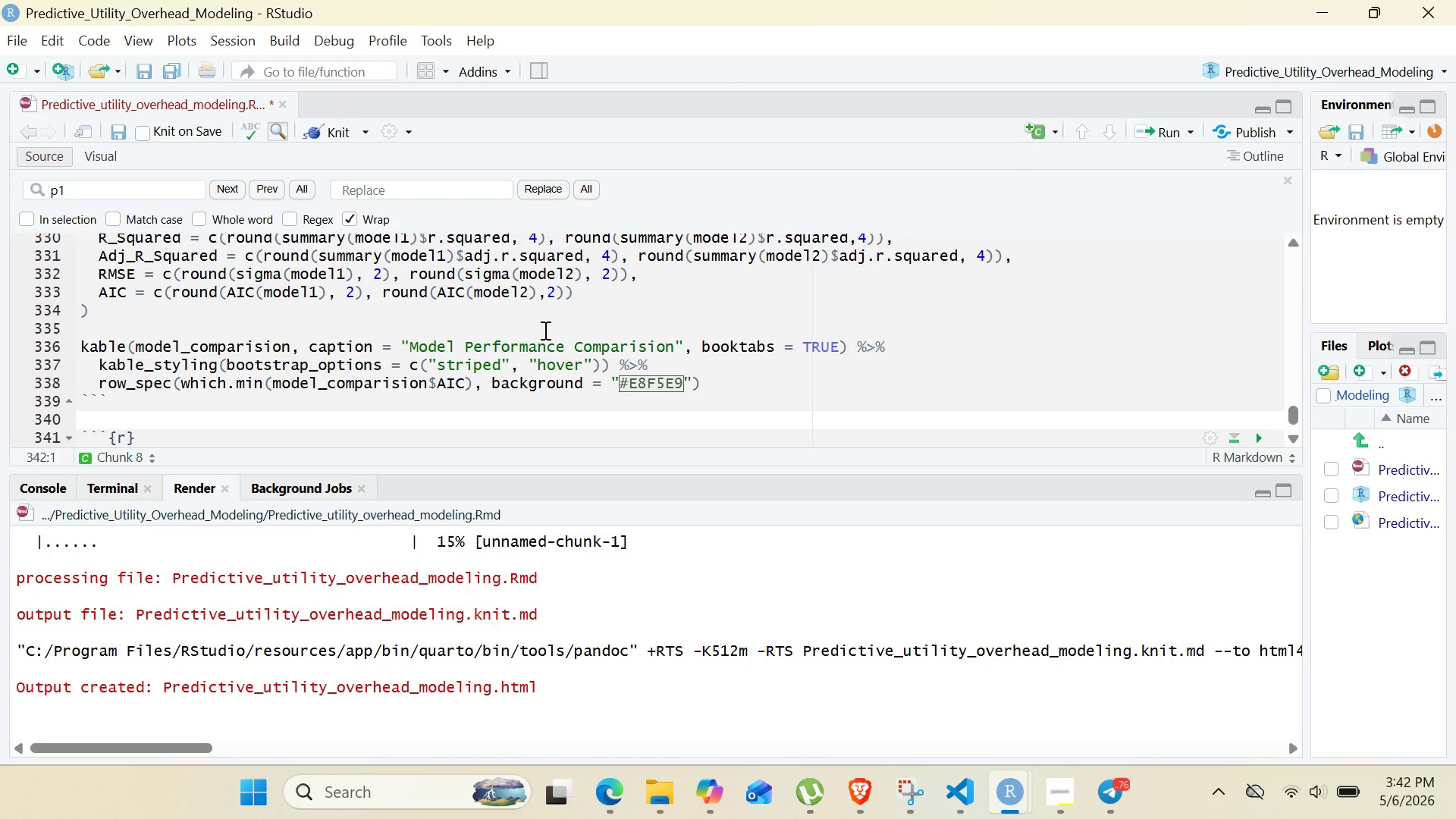 
left_click([130, 438])
 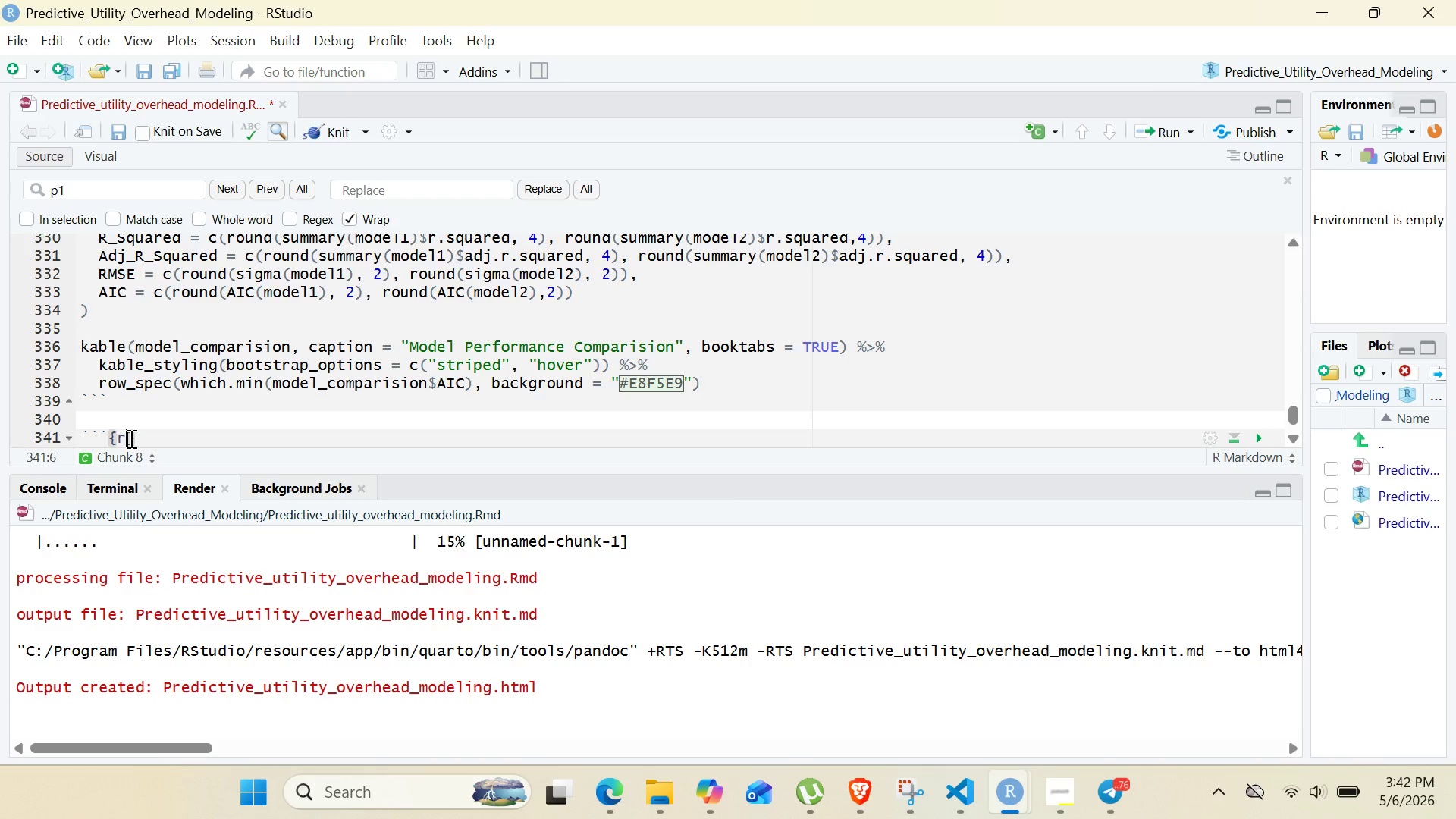 
type( ste)
 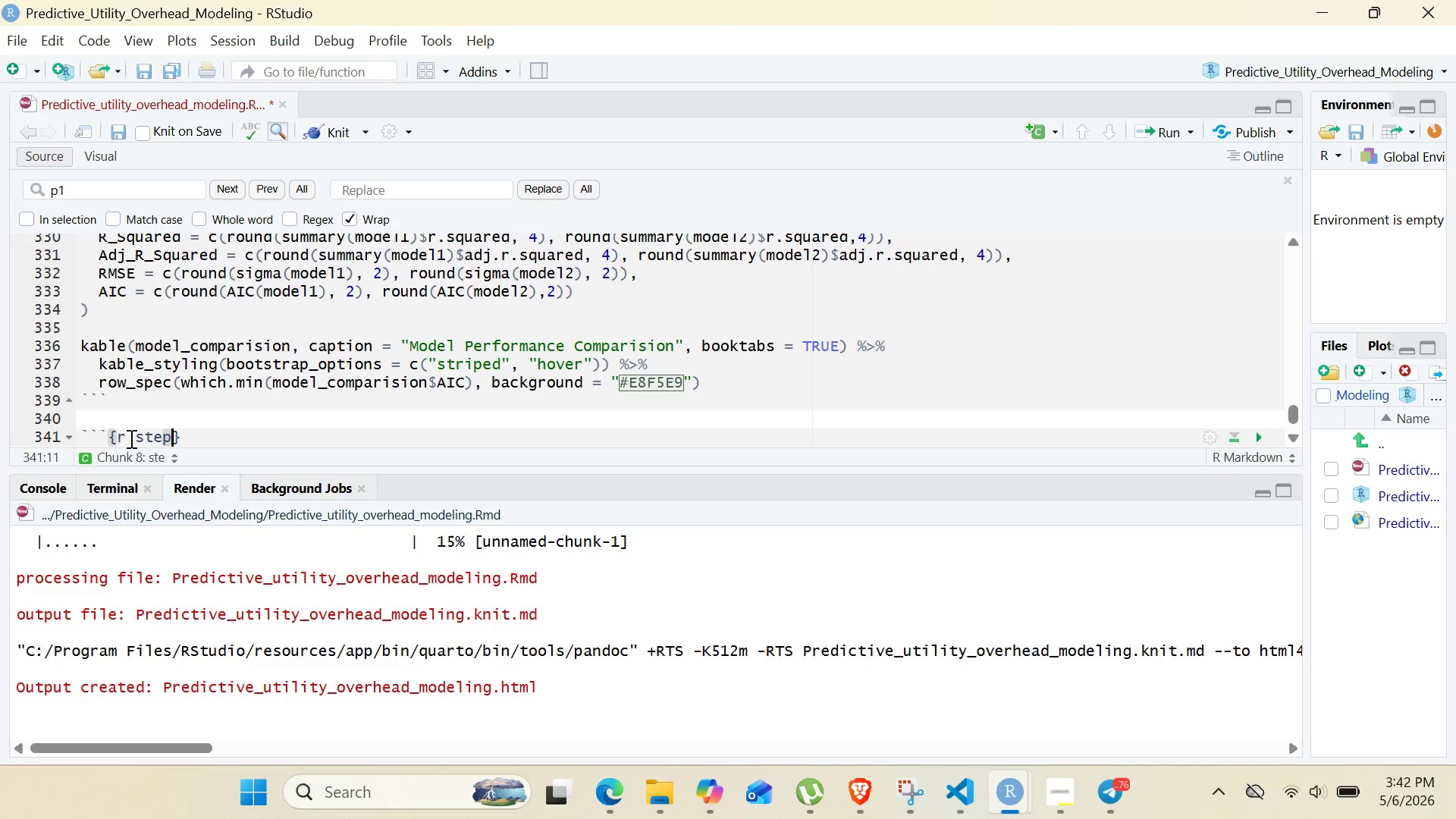 
type(p3-)
 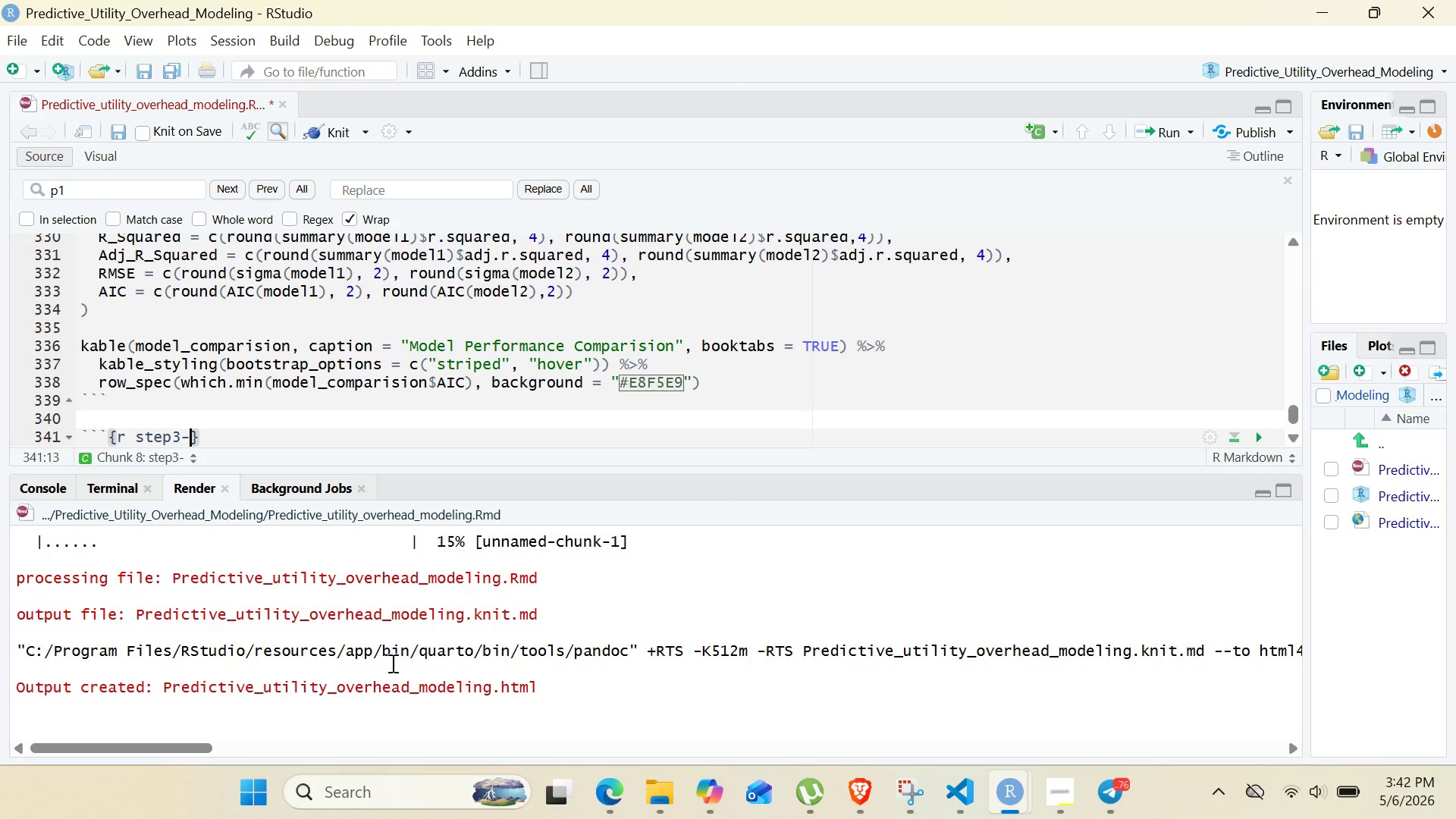 
wait(8.14)
 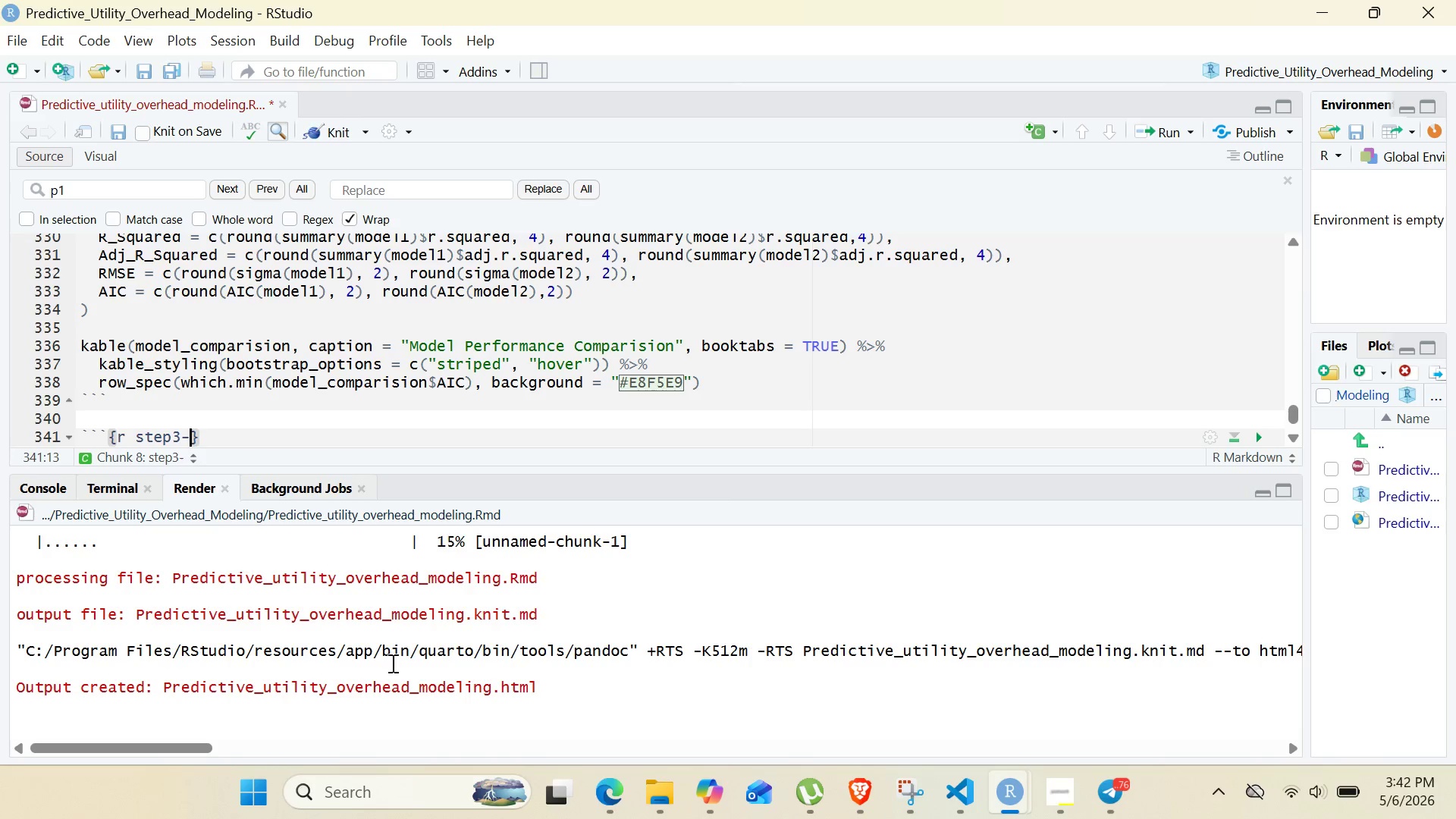 
left_click([342, 136])
 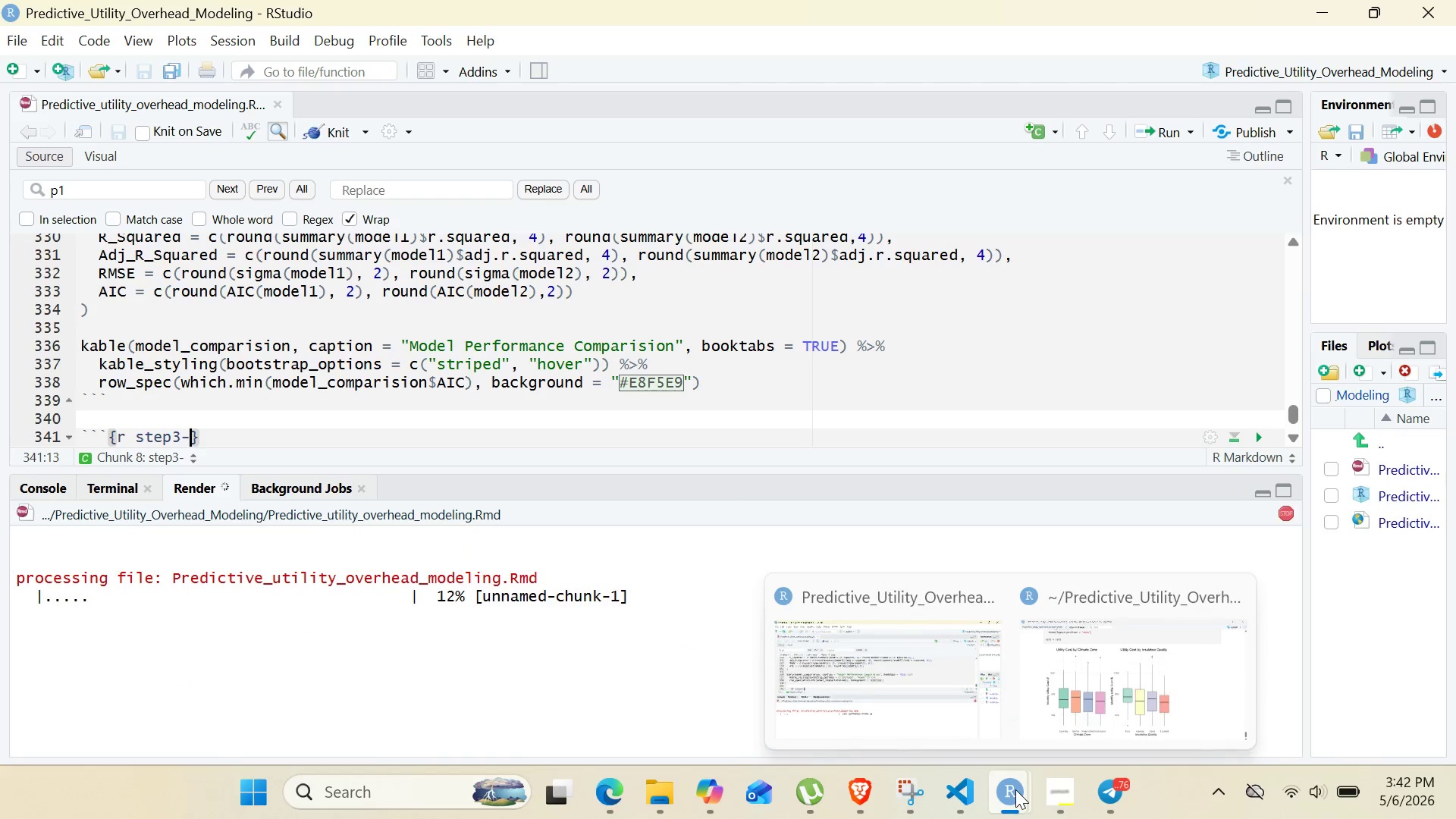 
left_click([1084, 706])
 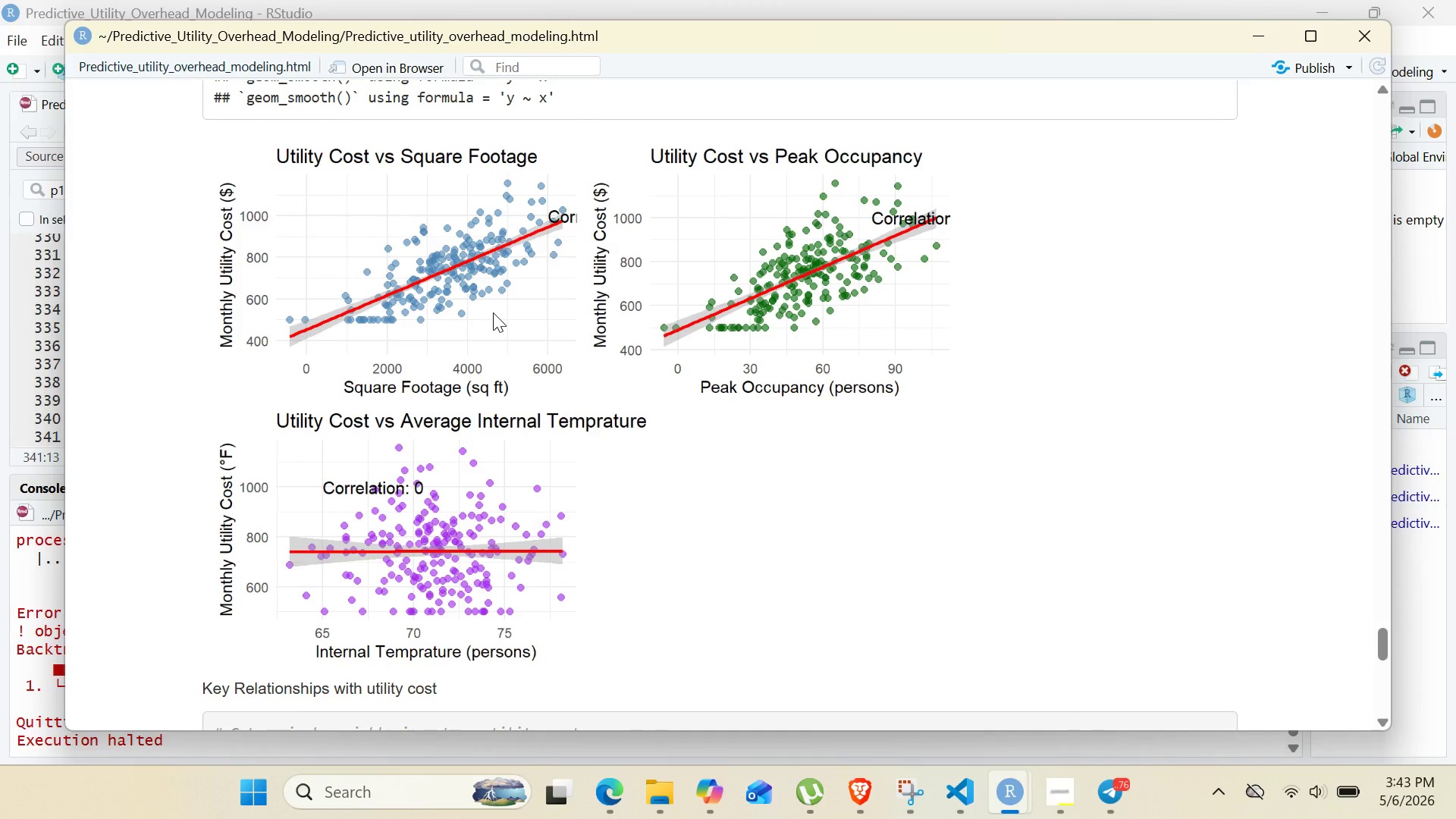 
wait(41.17)
 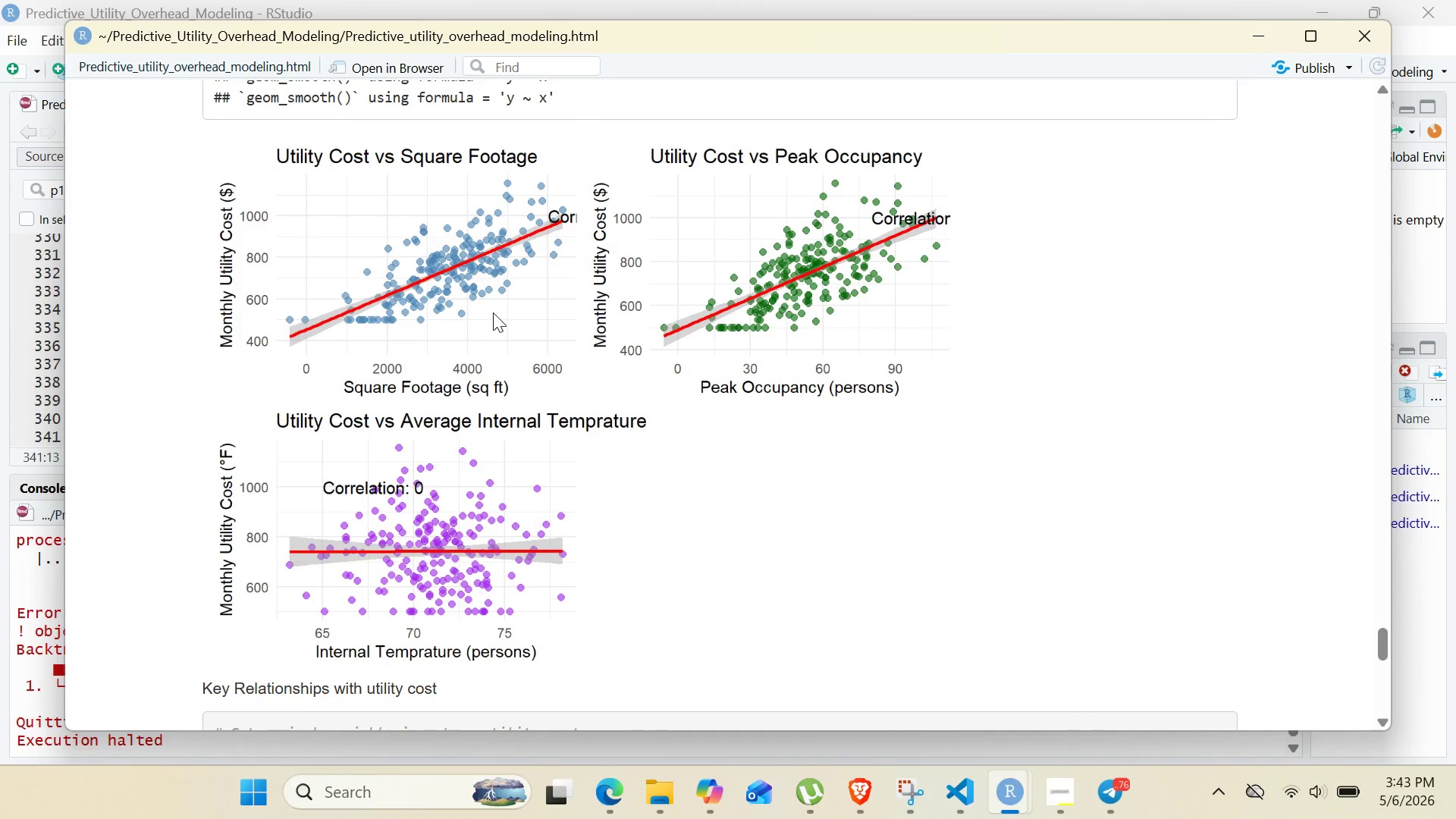 
left_click([24, 329])
 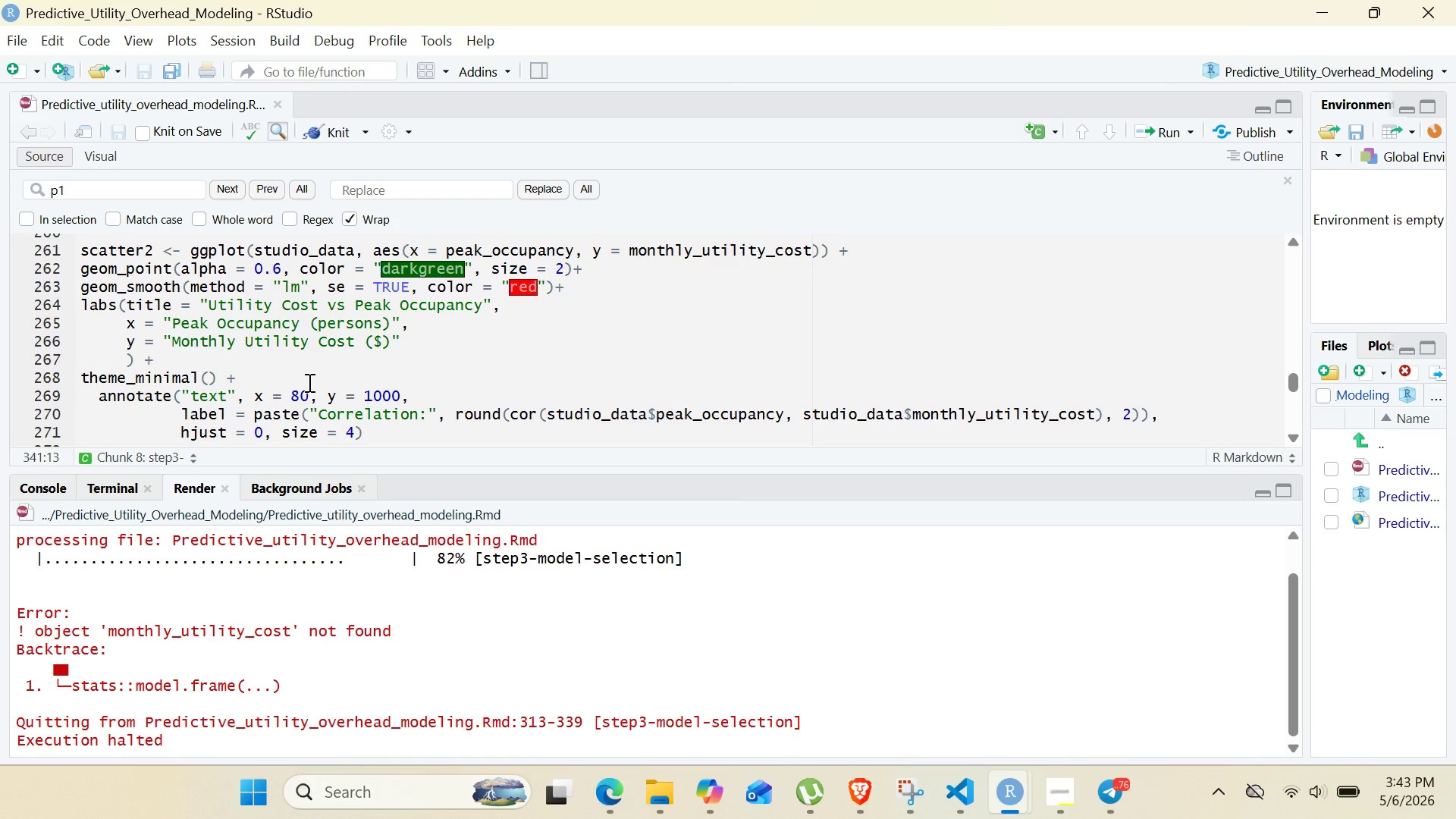 
wait(20.0)
 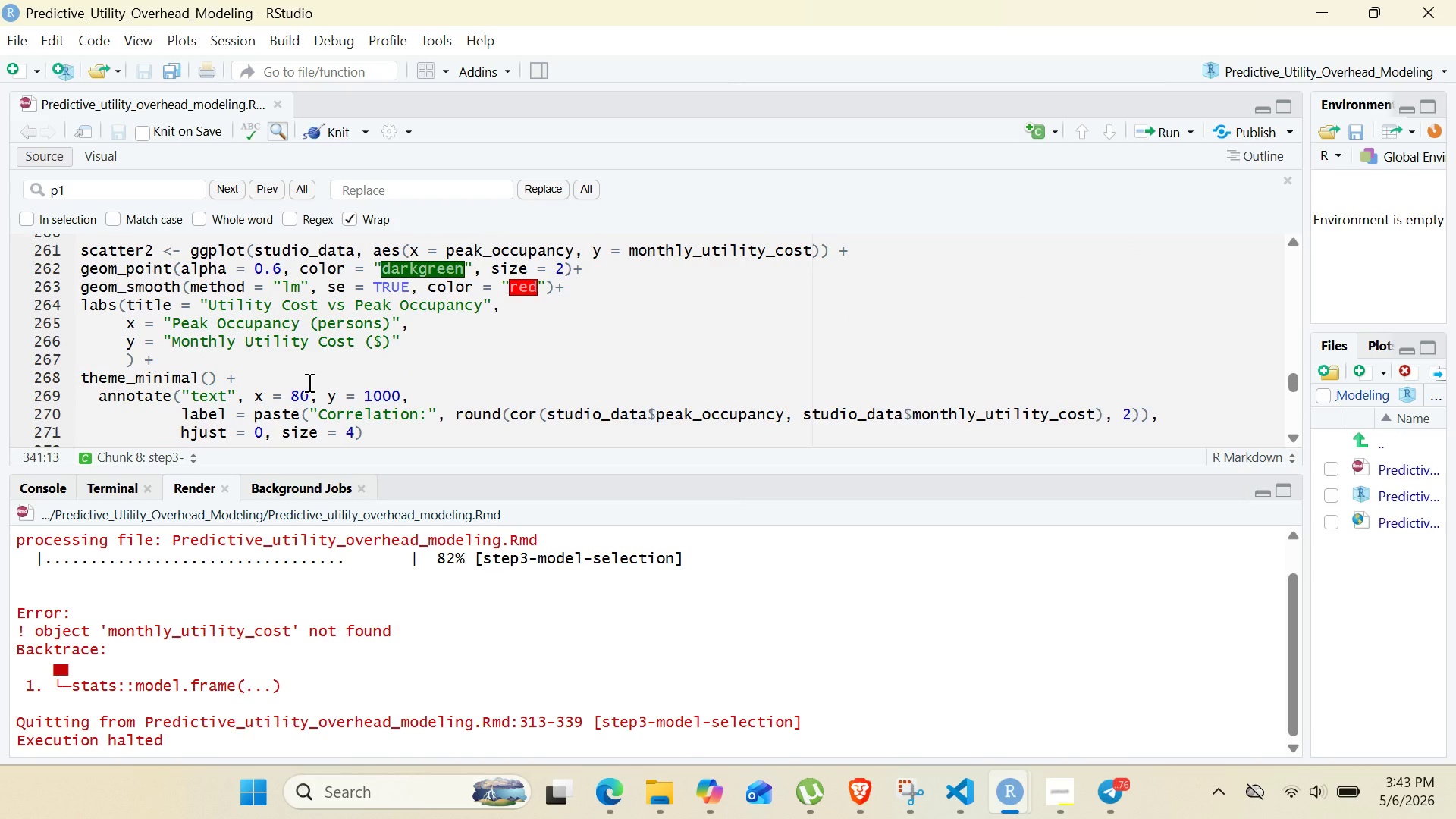 
double_click([676, 310])
 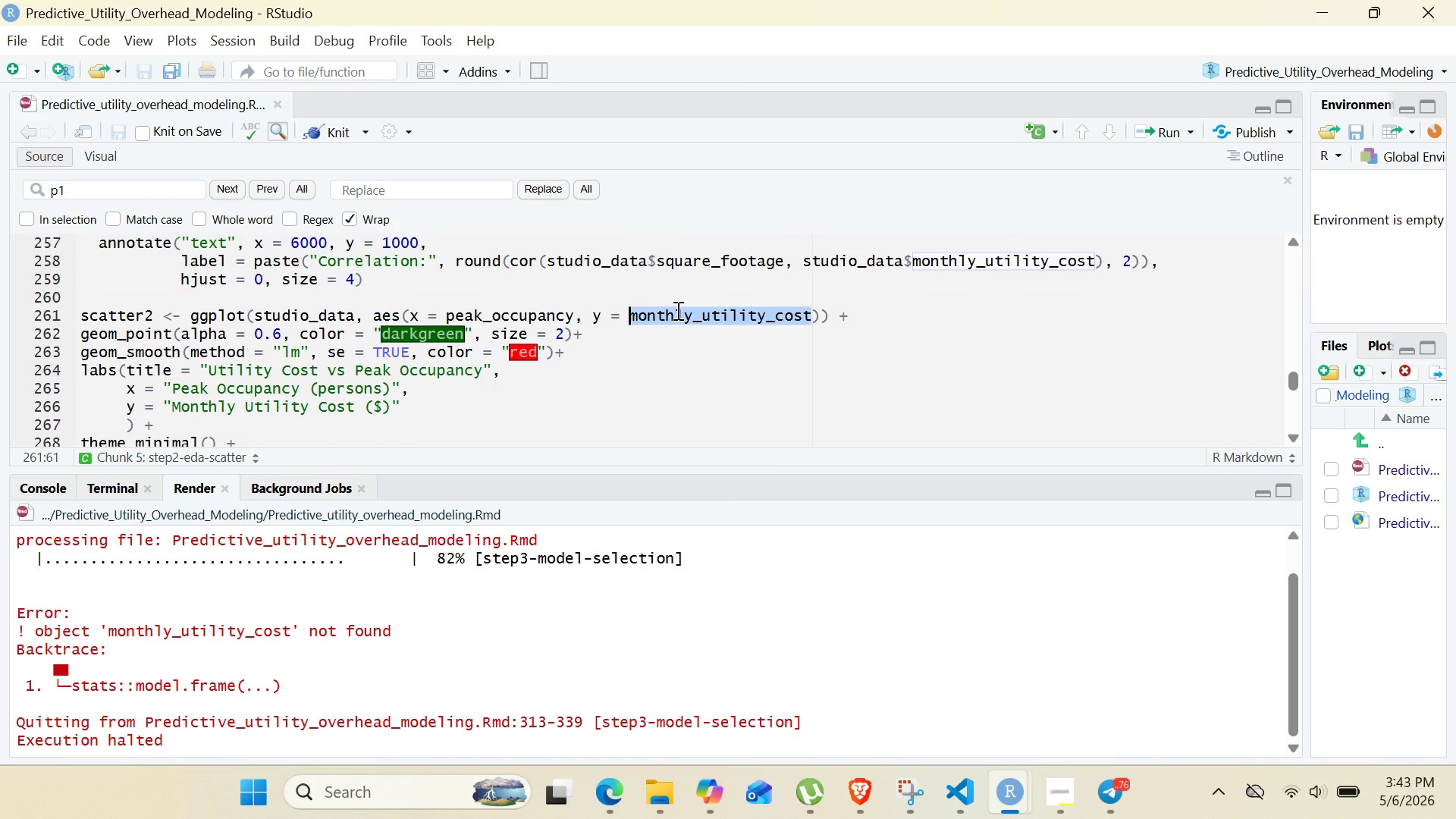 
key(Control+ControlLeft)
 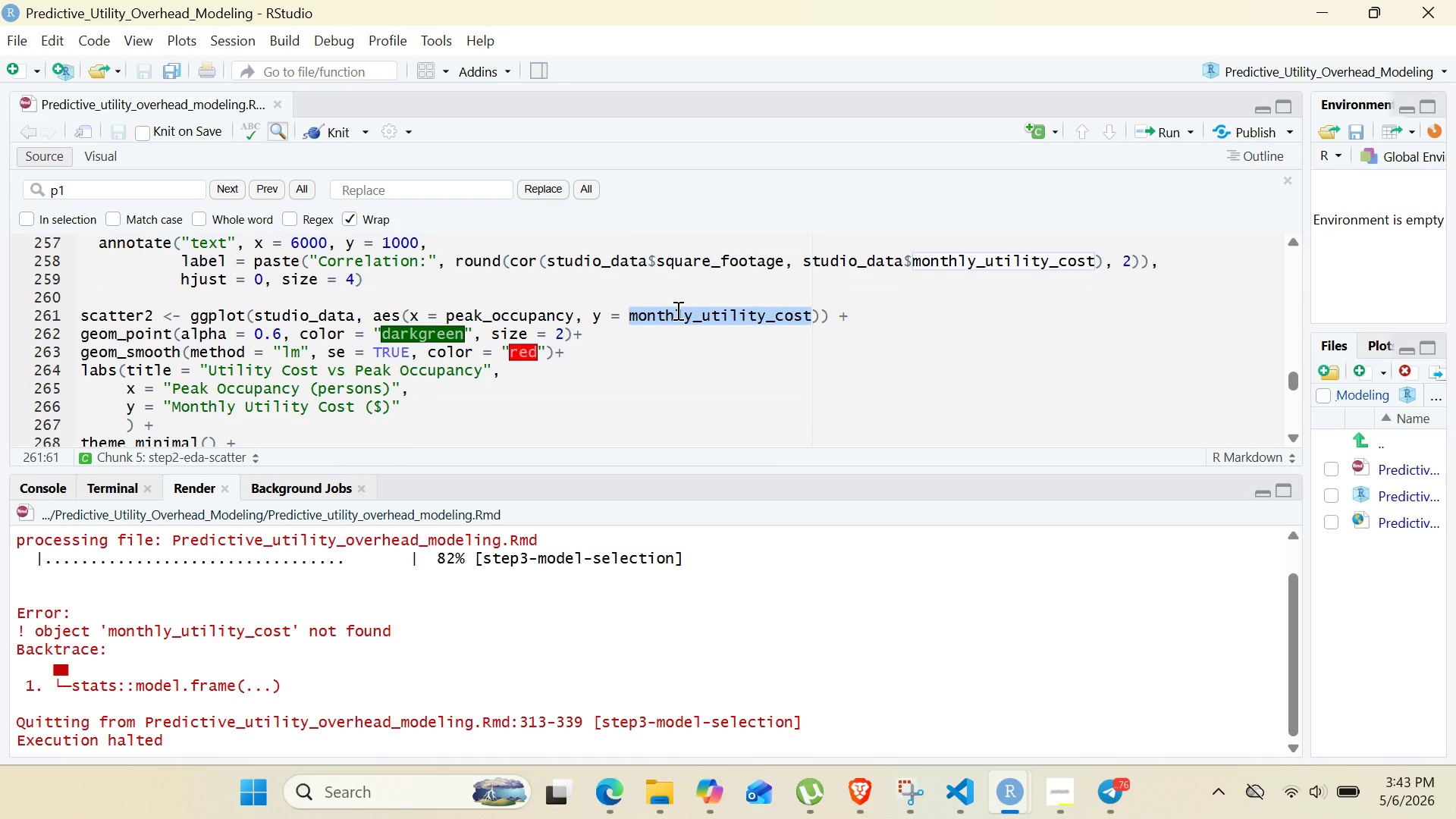 
key(Control+C)
 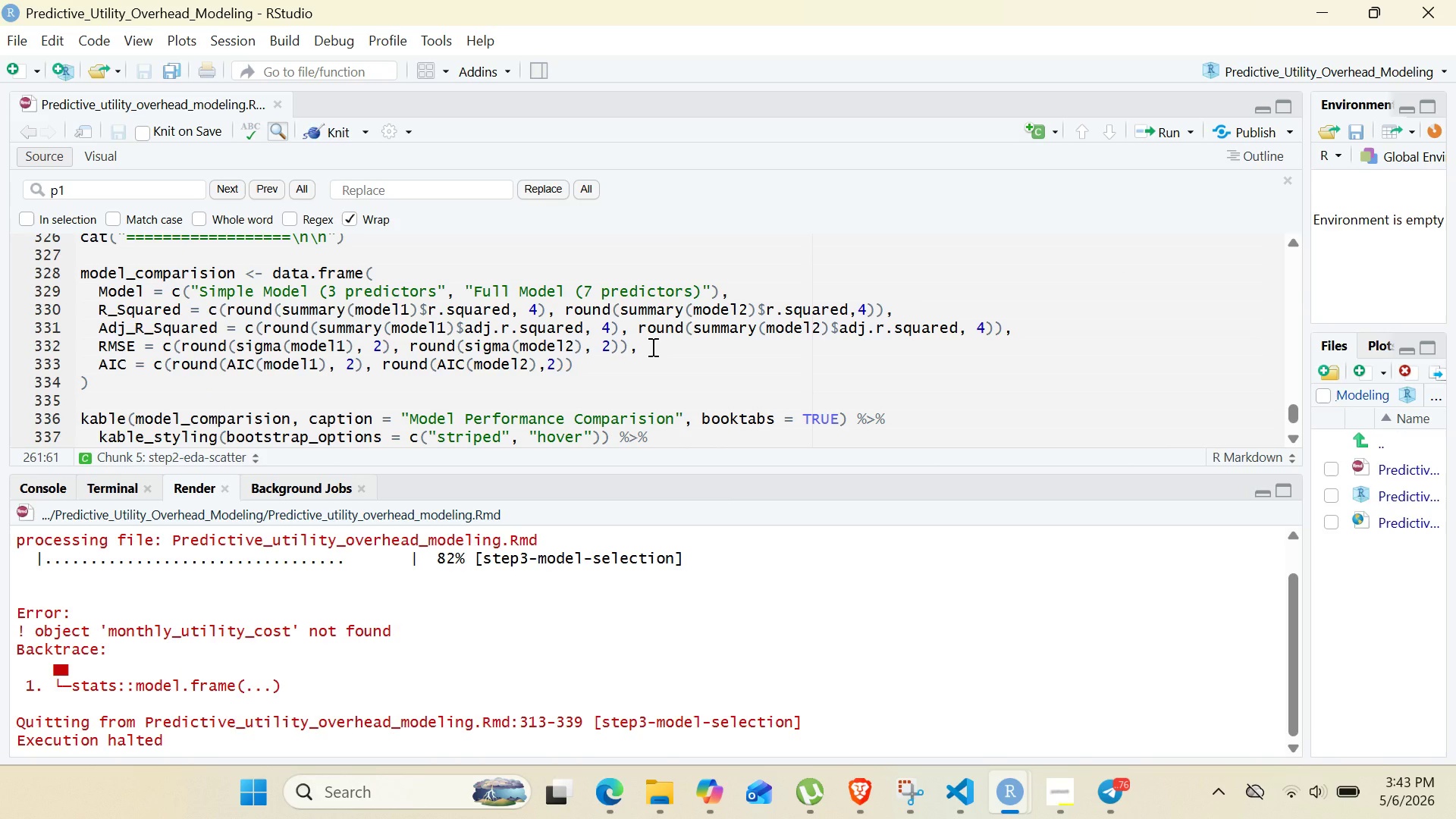 
wait(8.61)
 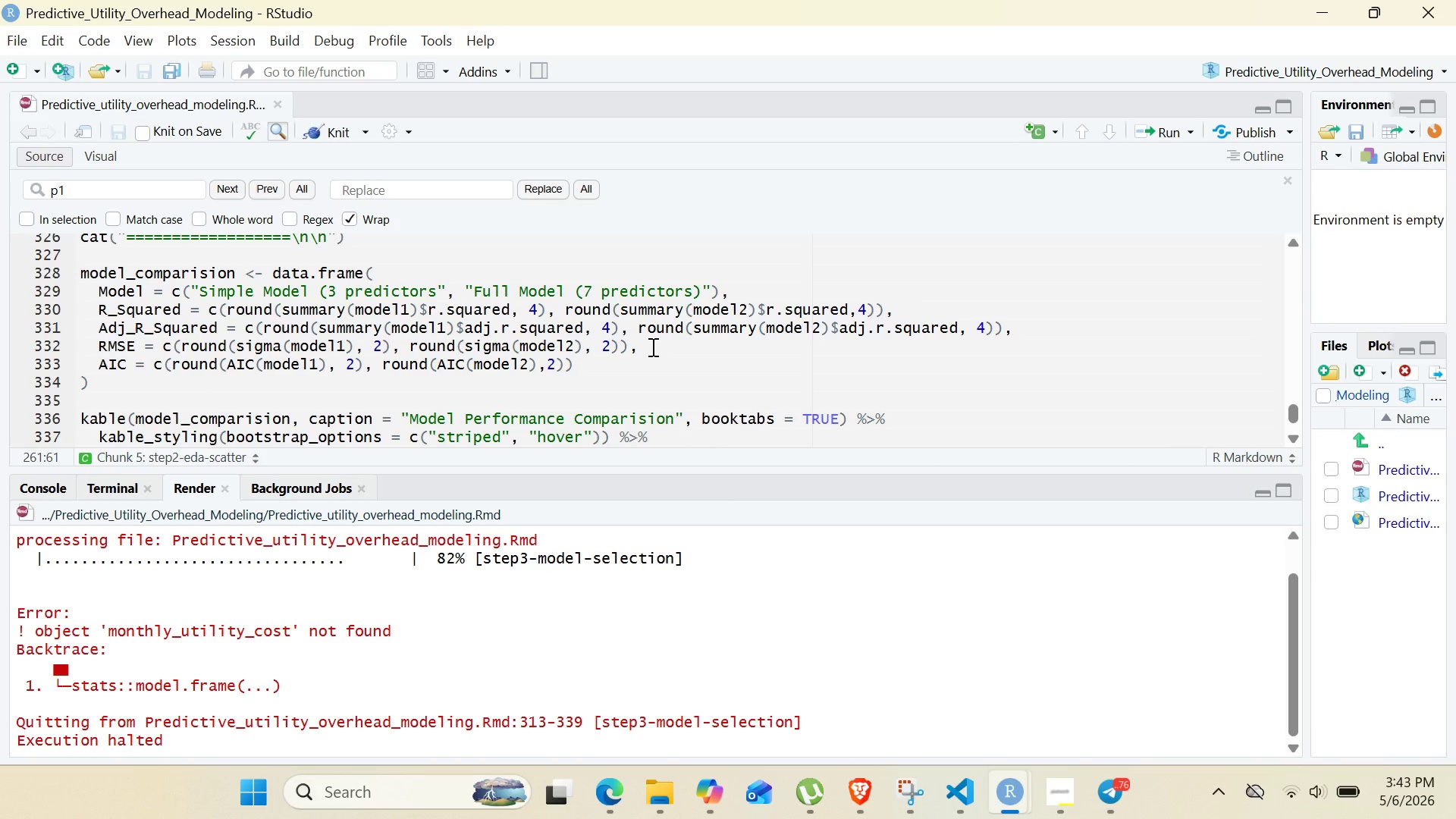 
double_click([334, 344])
 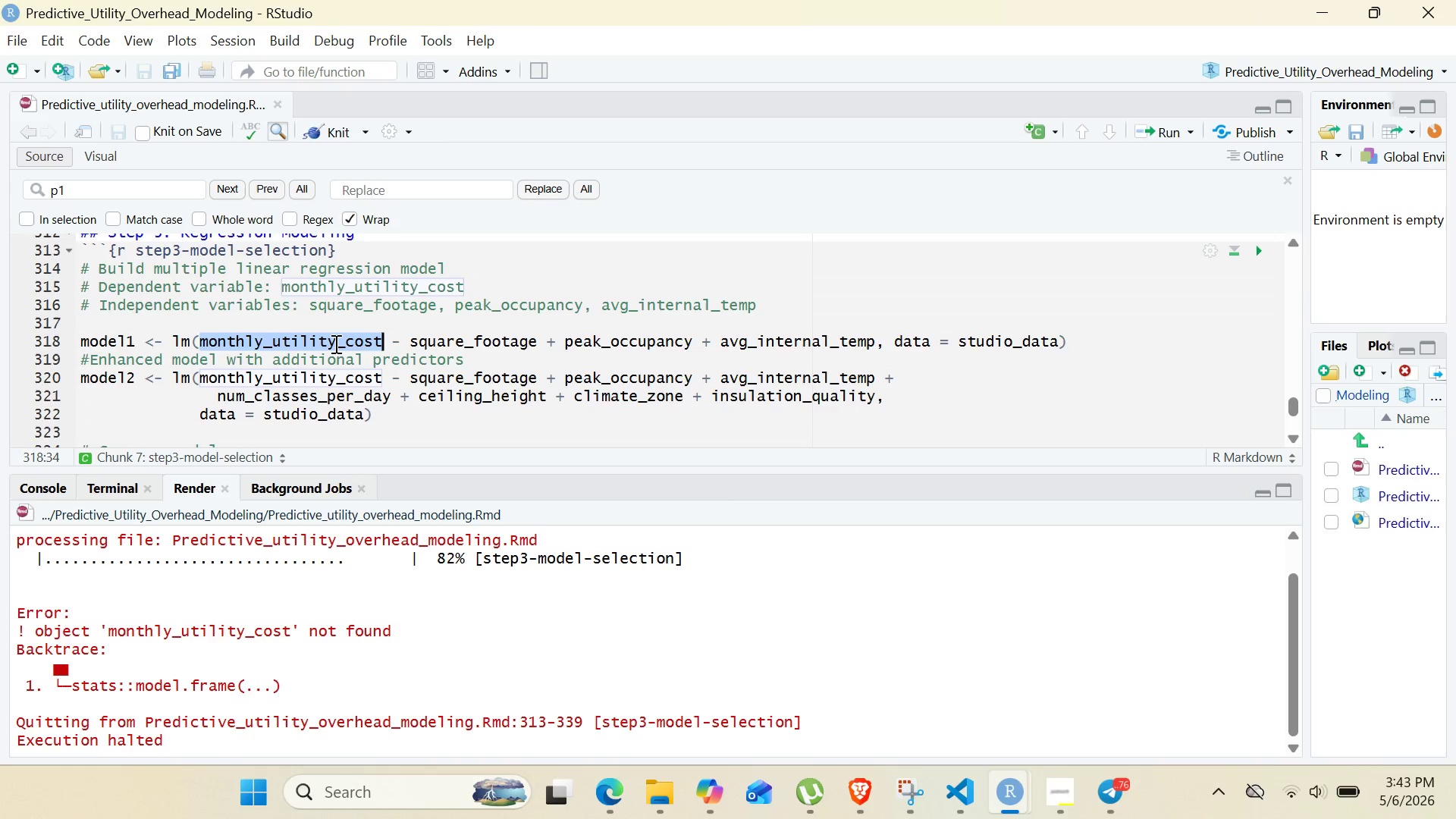 
wait(6.89)
 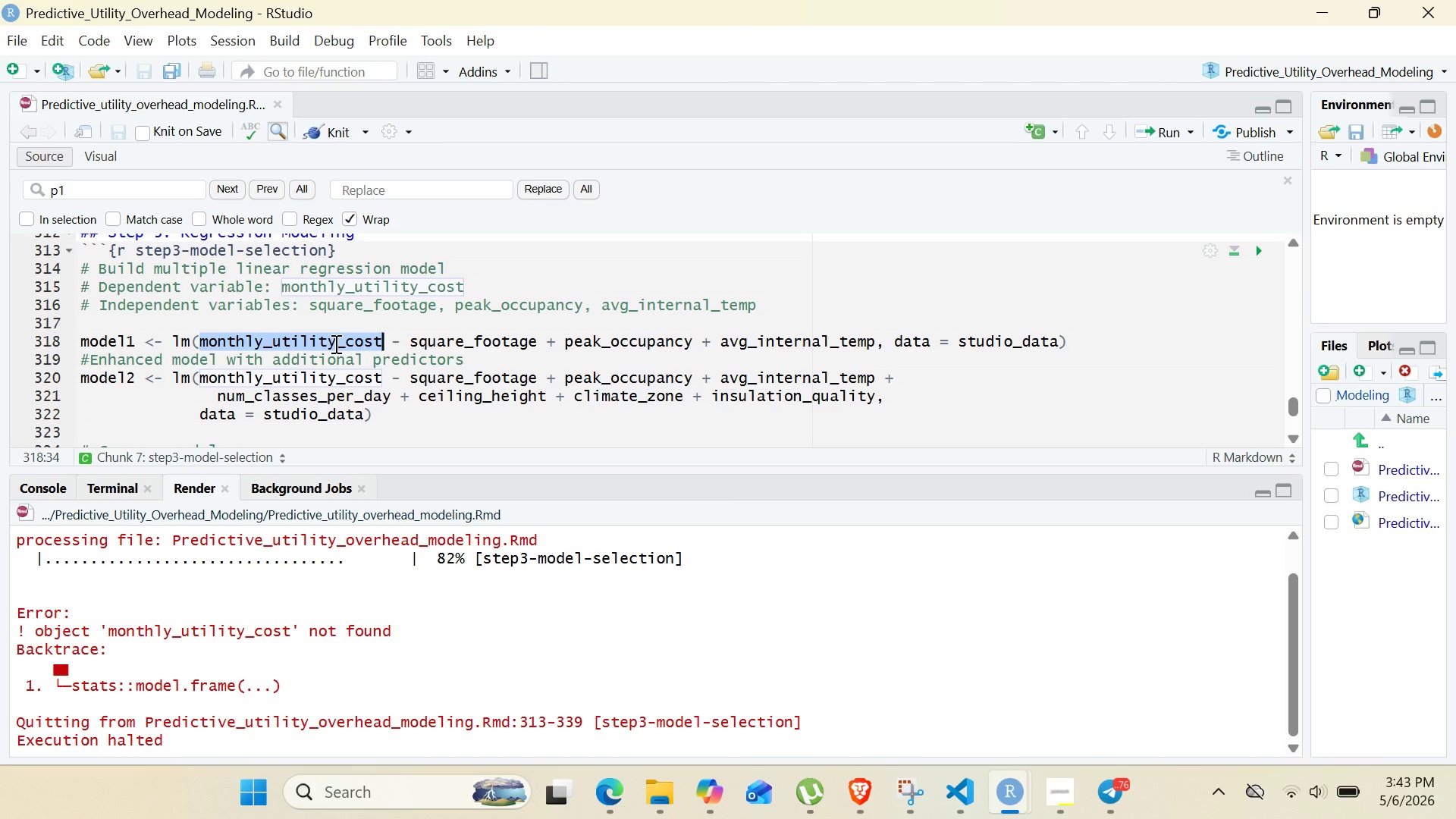 
key(Control+V)
 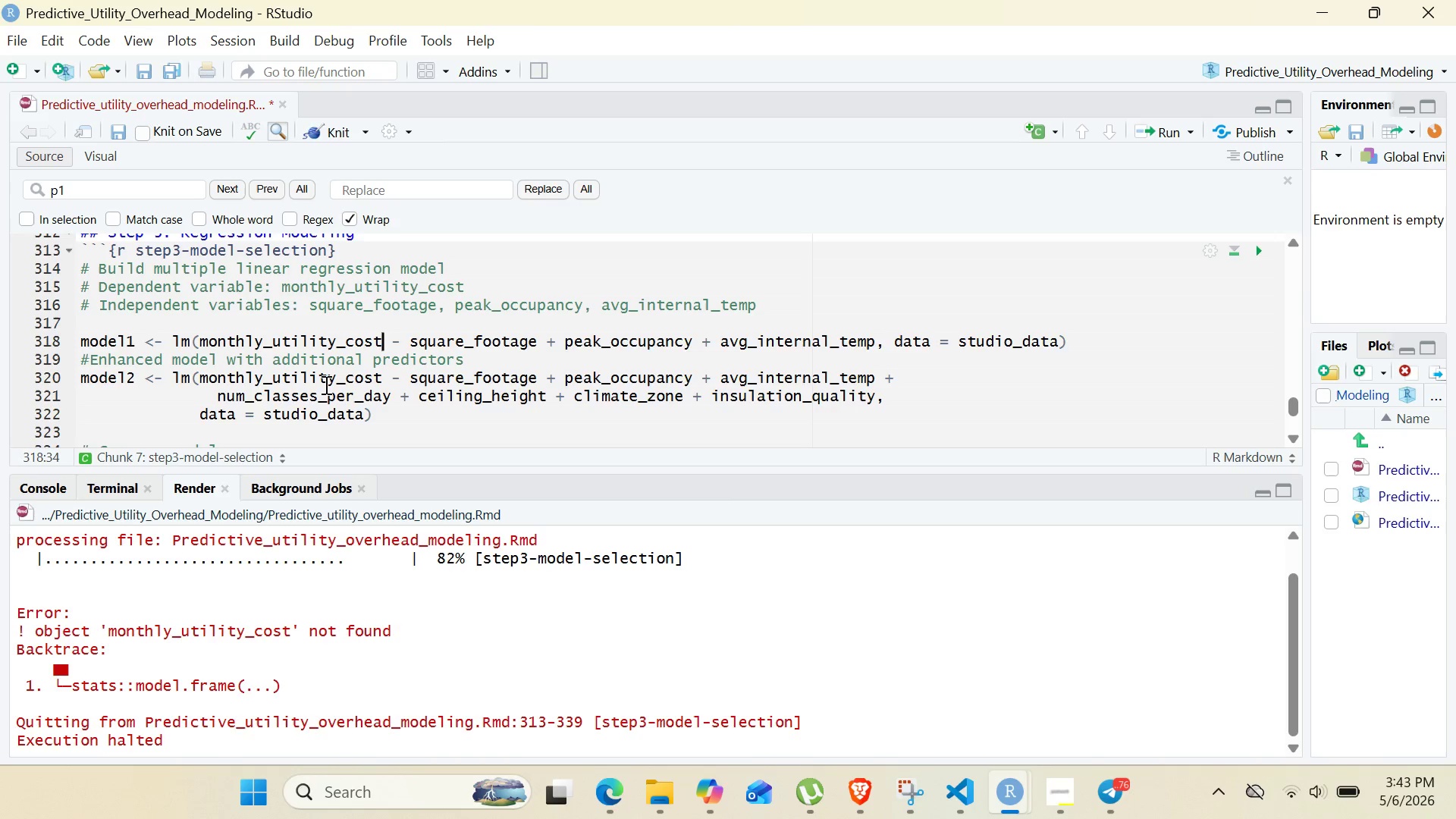 
double_click([325, 384])
 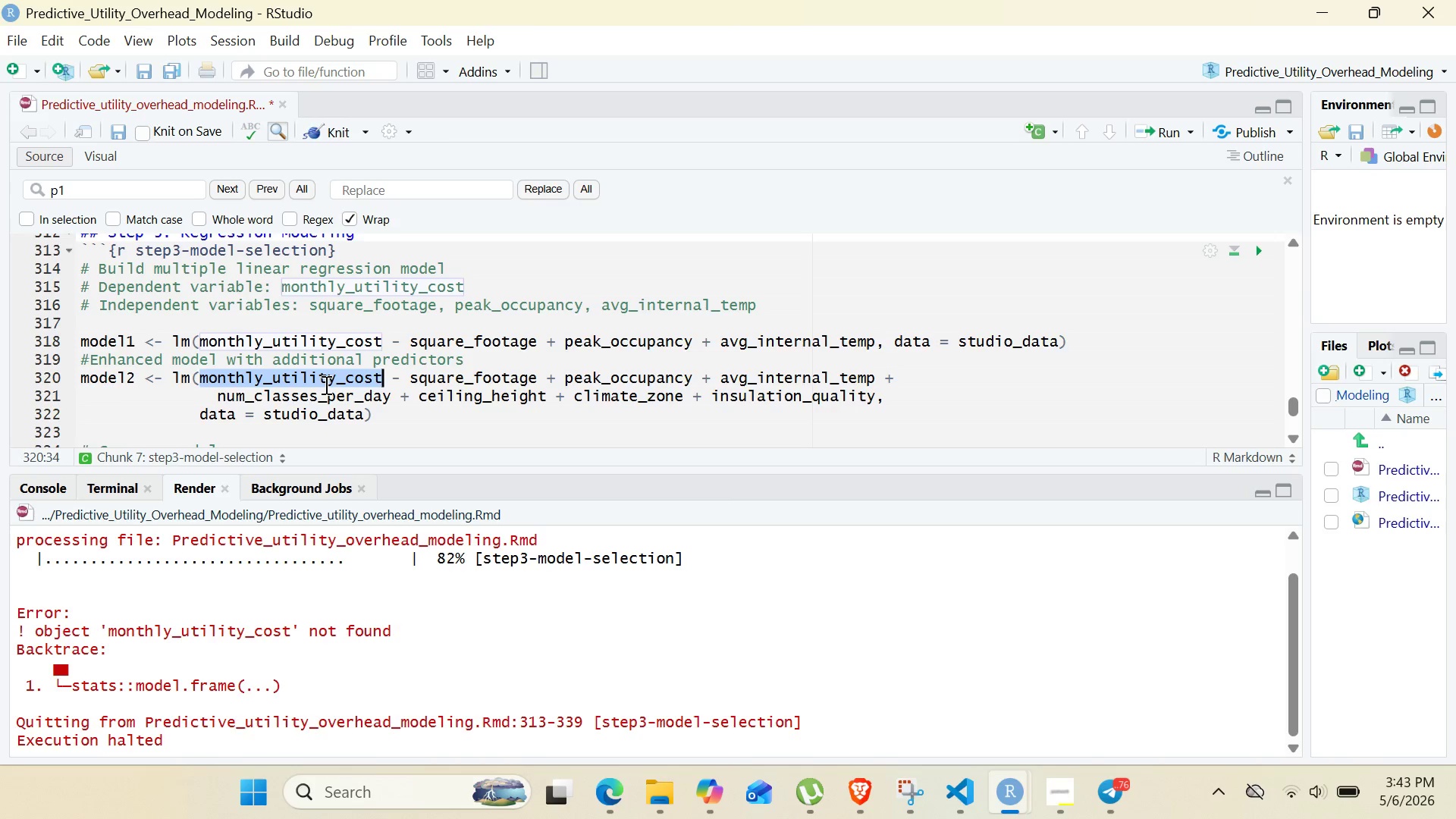 
key(Control+ControlLeft)
 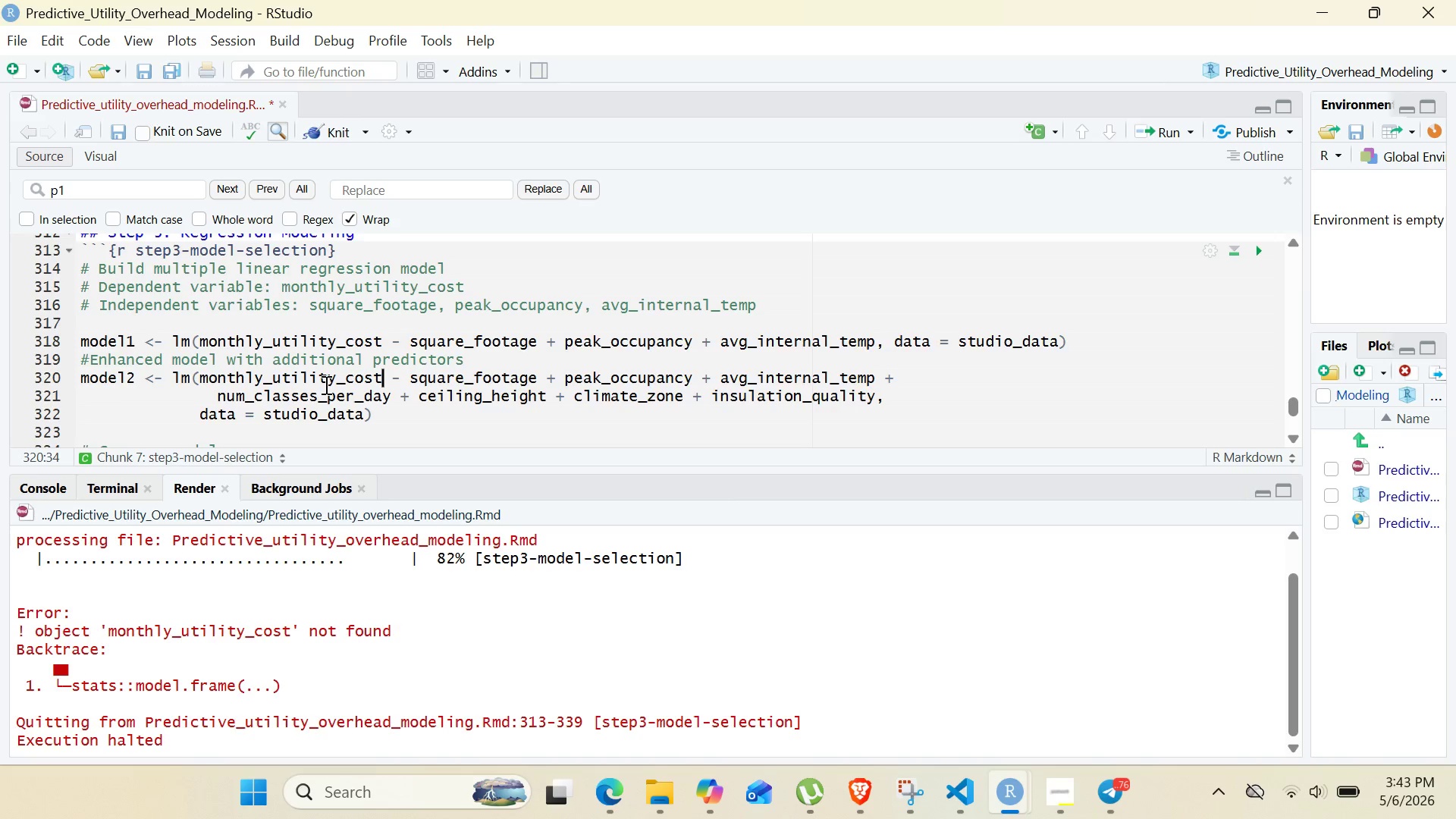 
key(Control+V)
 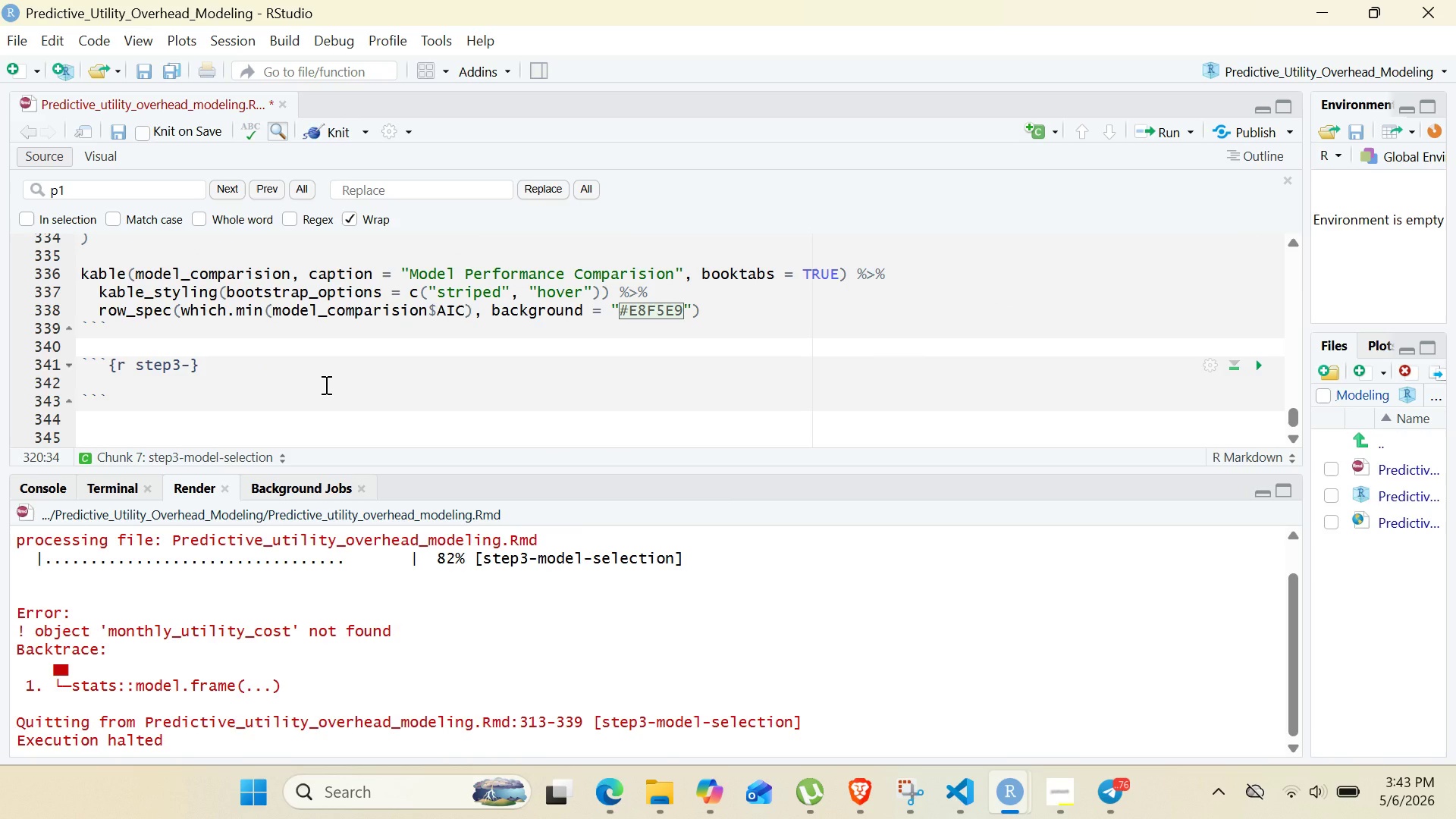 
wait(5.77)
 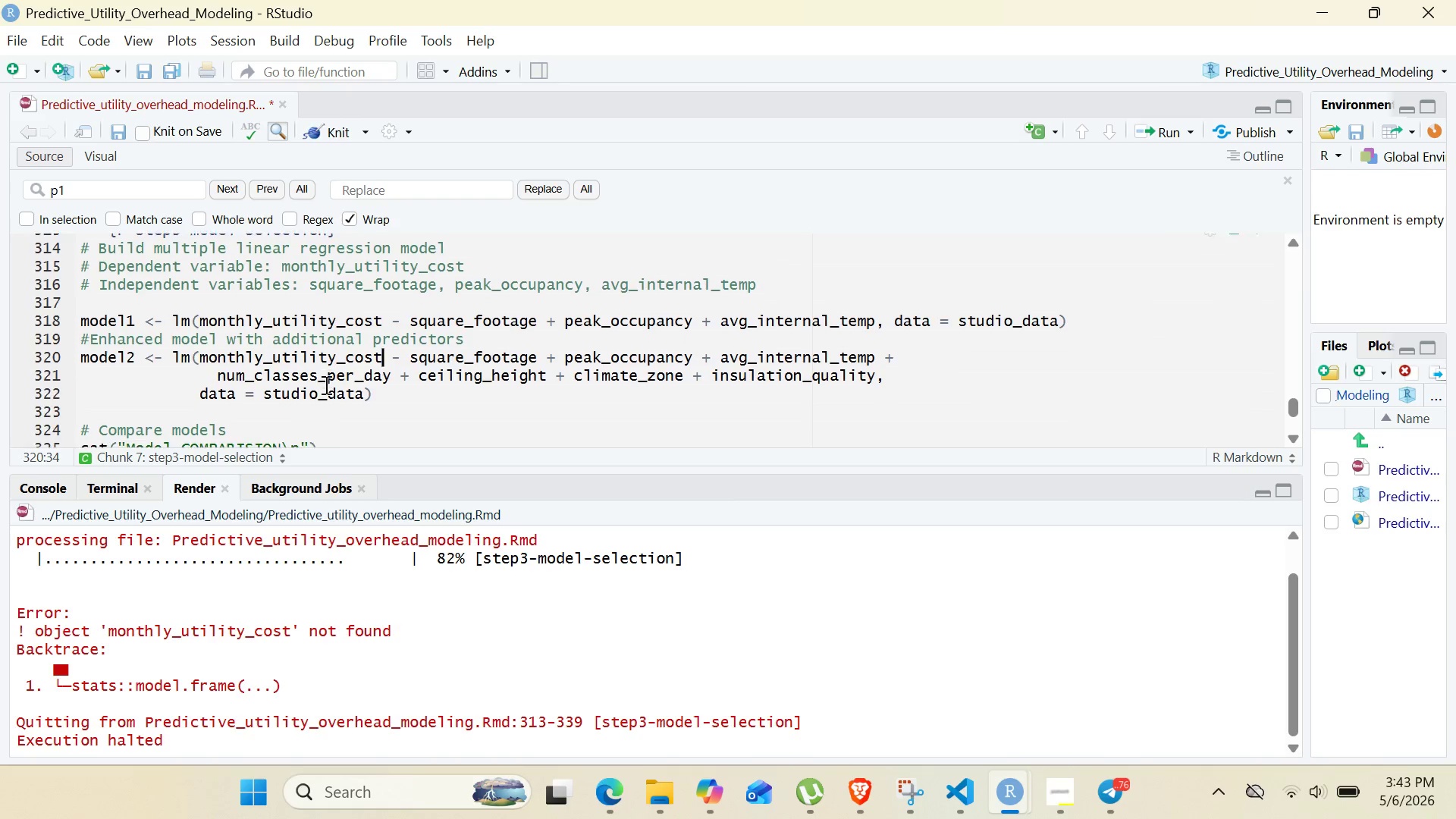 
left_click([331, 132])
 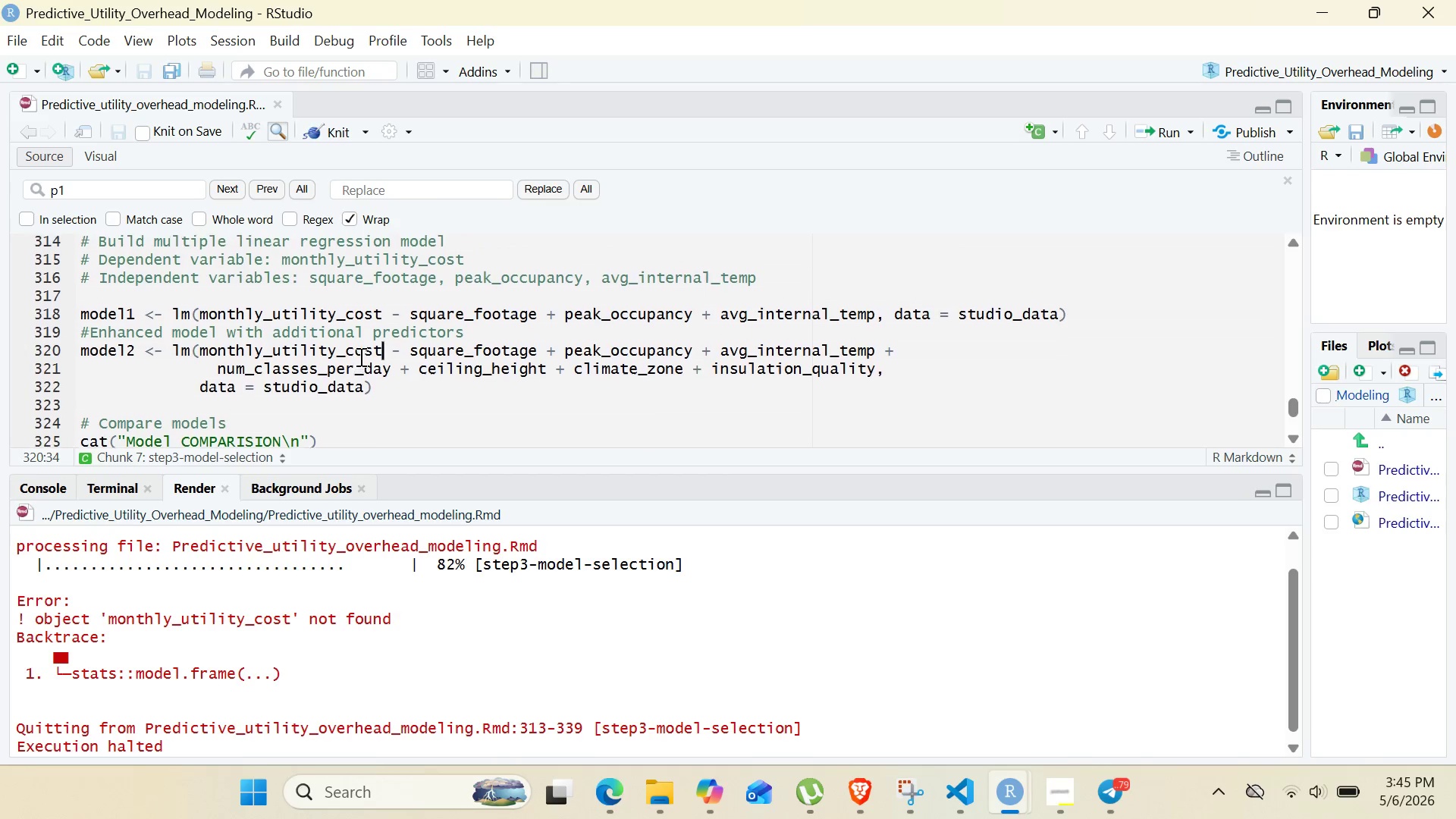 
wait(104.47)
 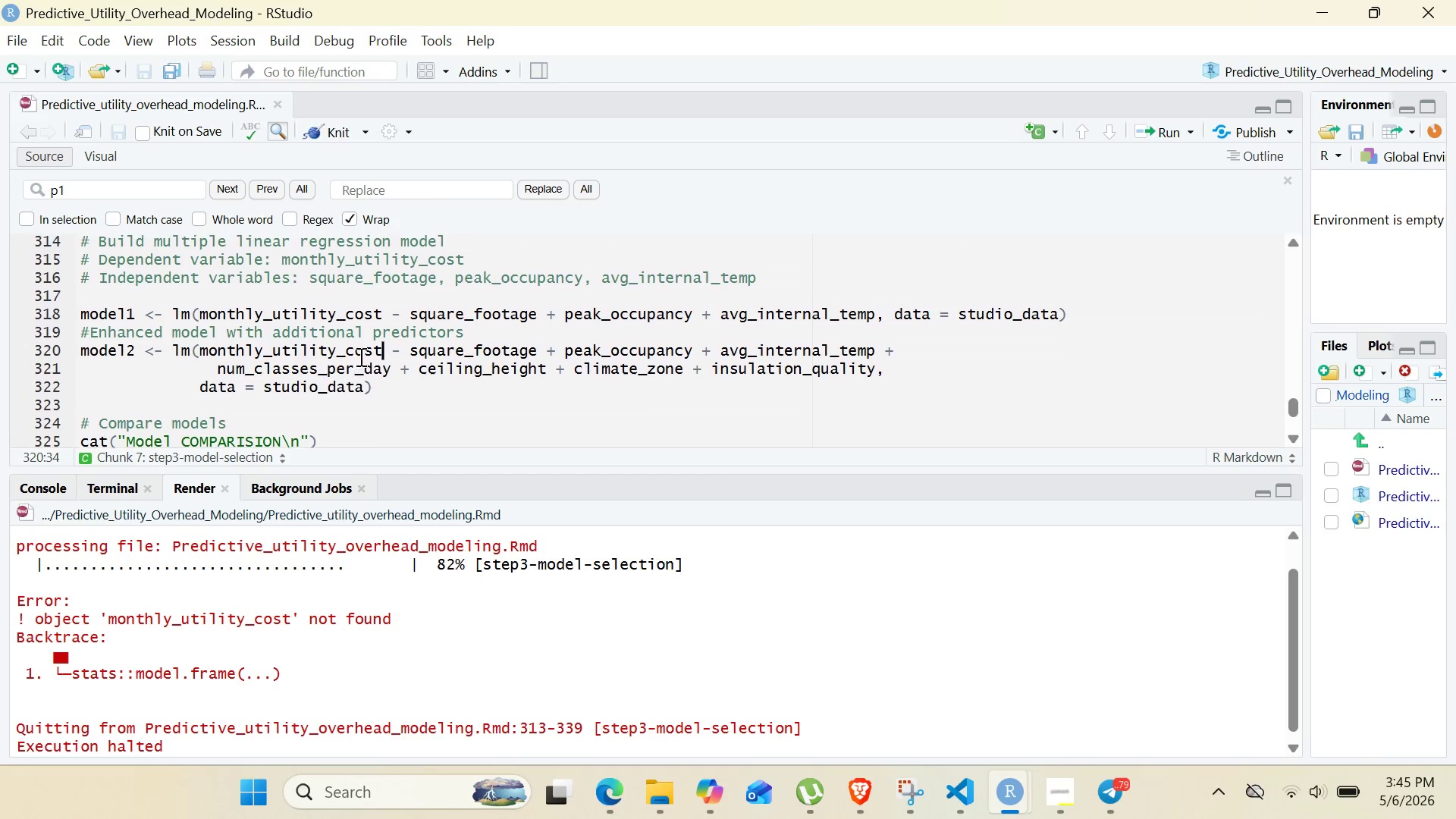 
double_click([337, 337])
 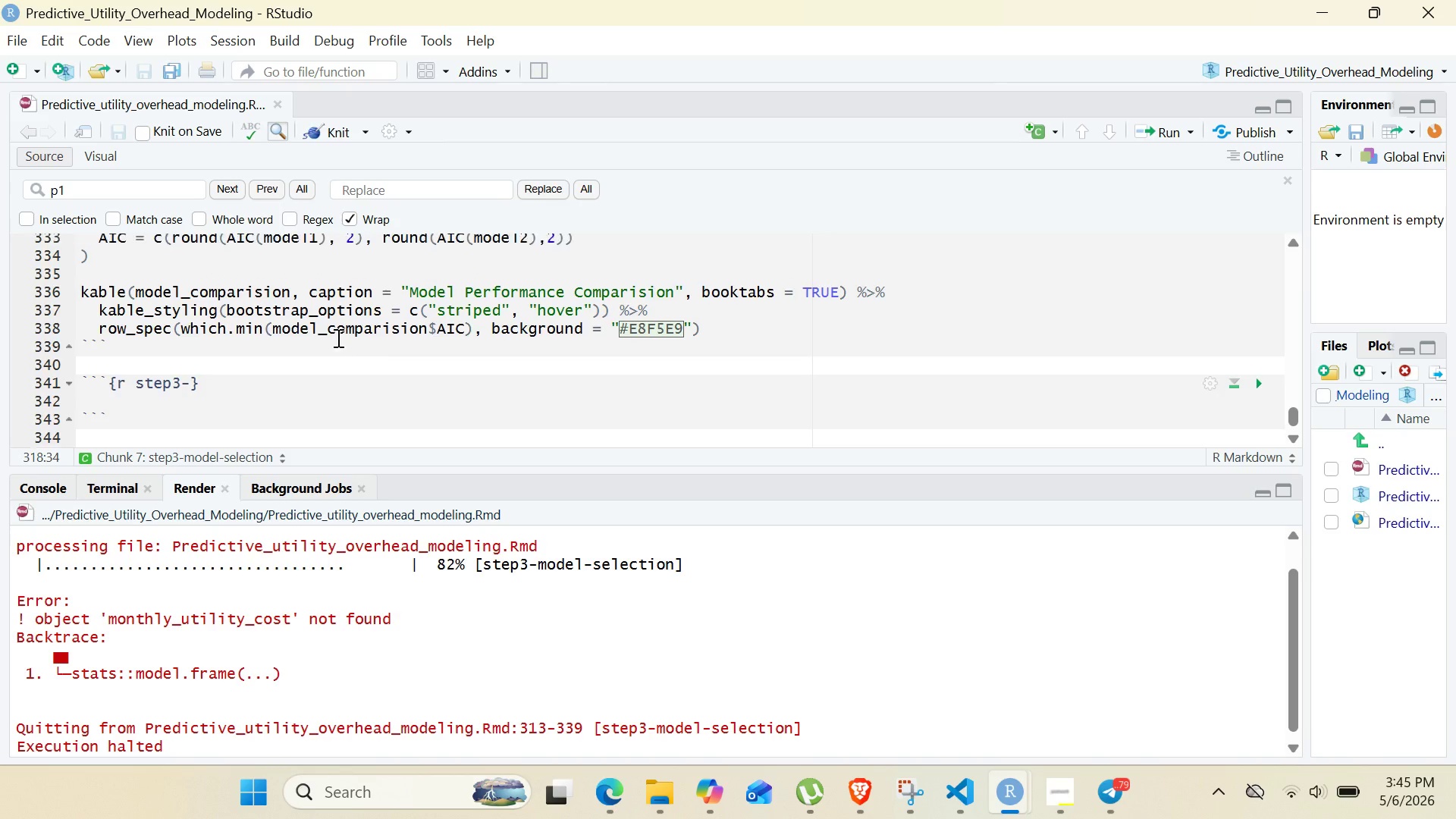 
wait(13.41)
 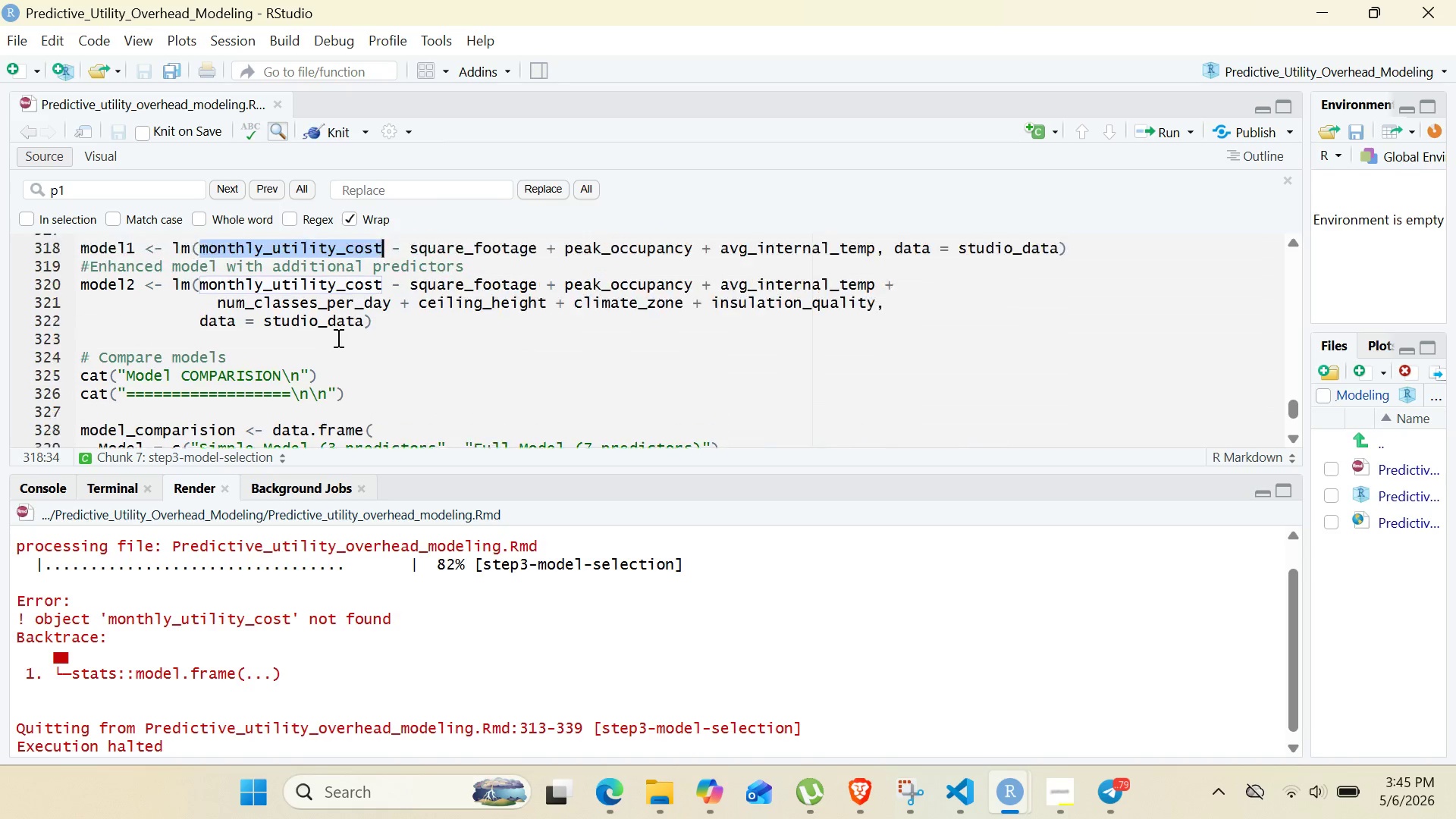 
key(Control+V)
 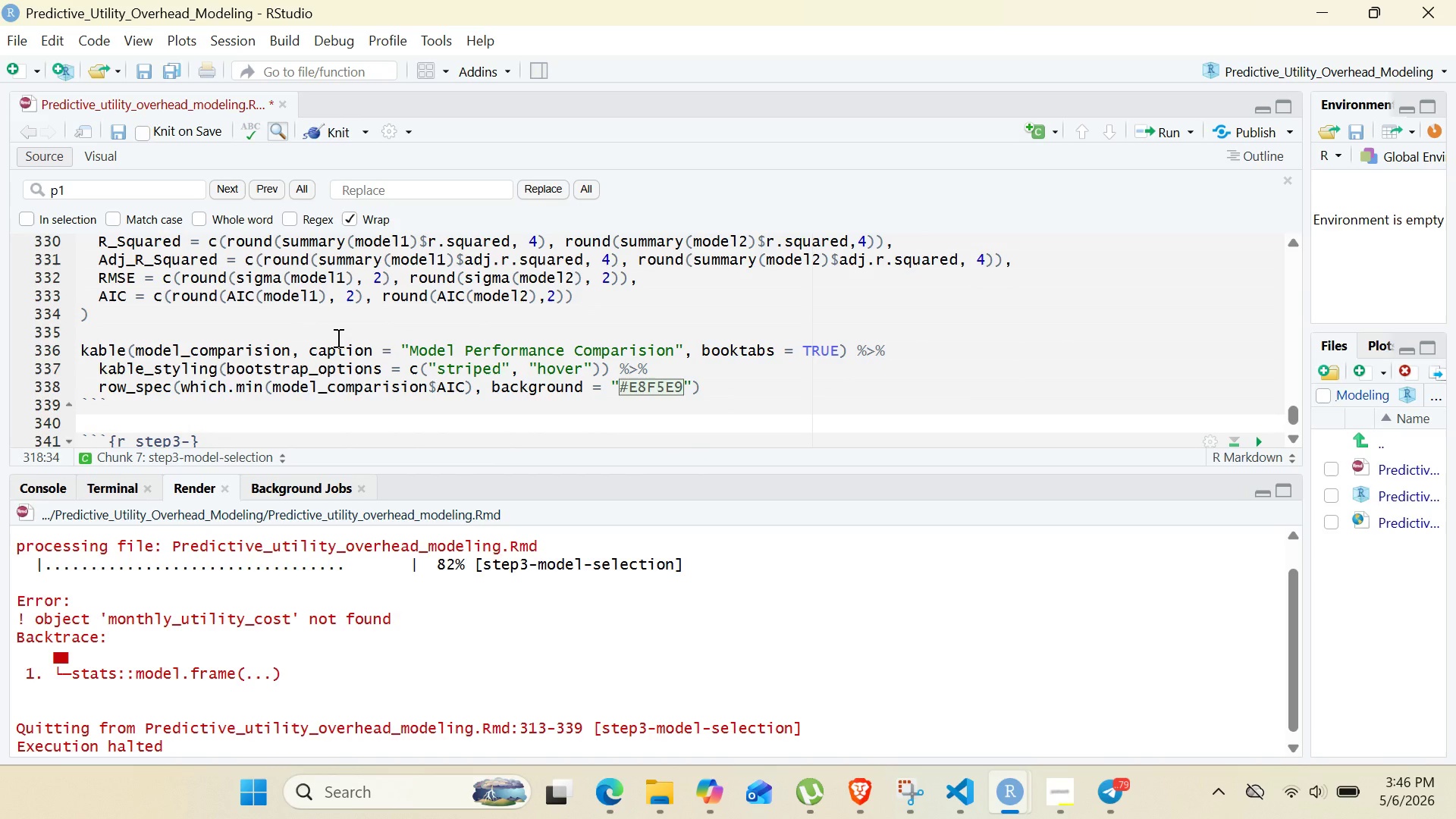 
wait(20.66)
 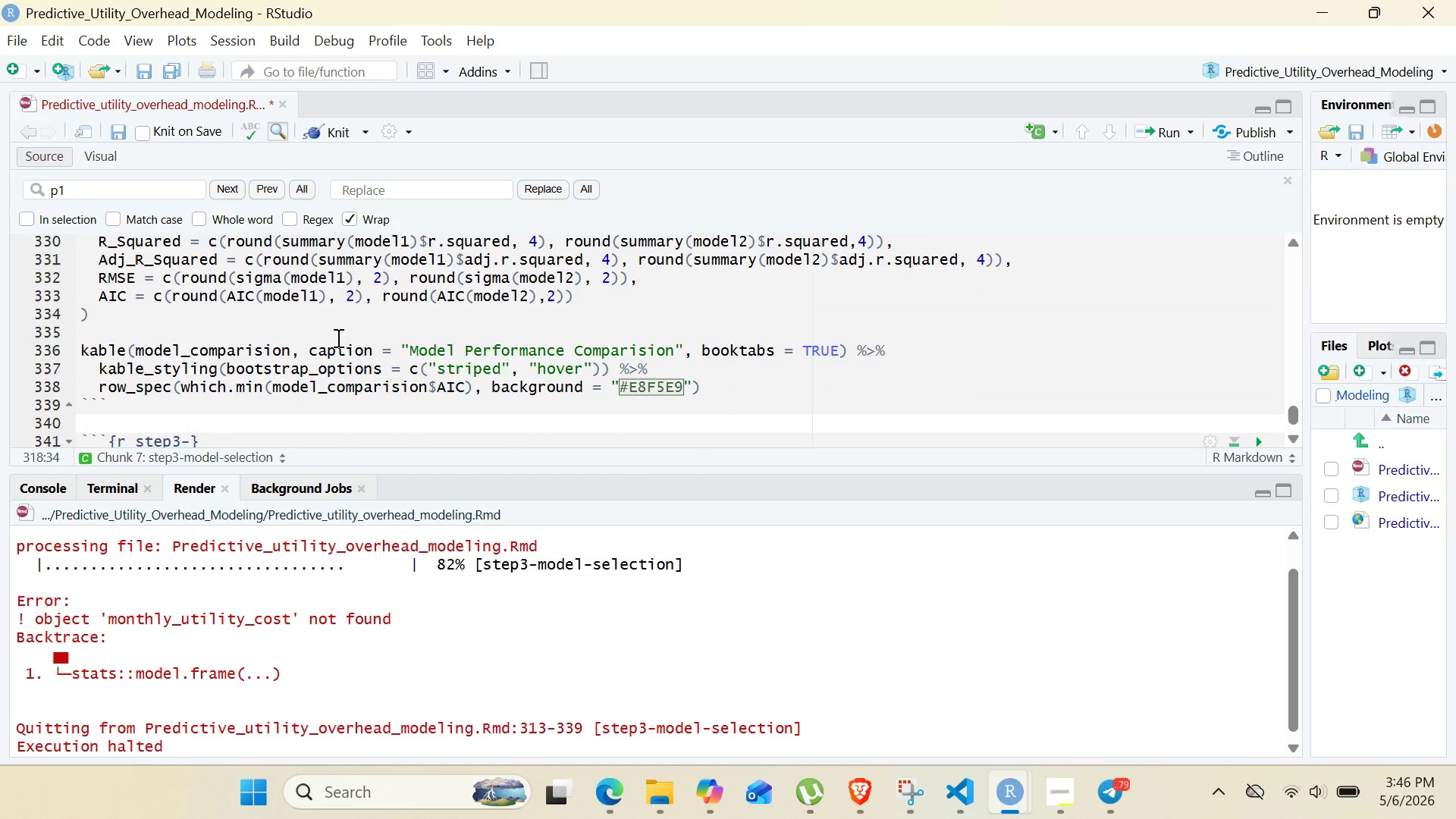 
left_click_drag(start_coordinate=[130, 393], to_coordinate=[190, 396])
 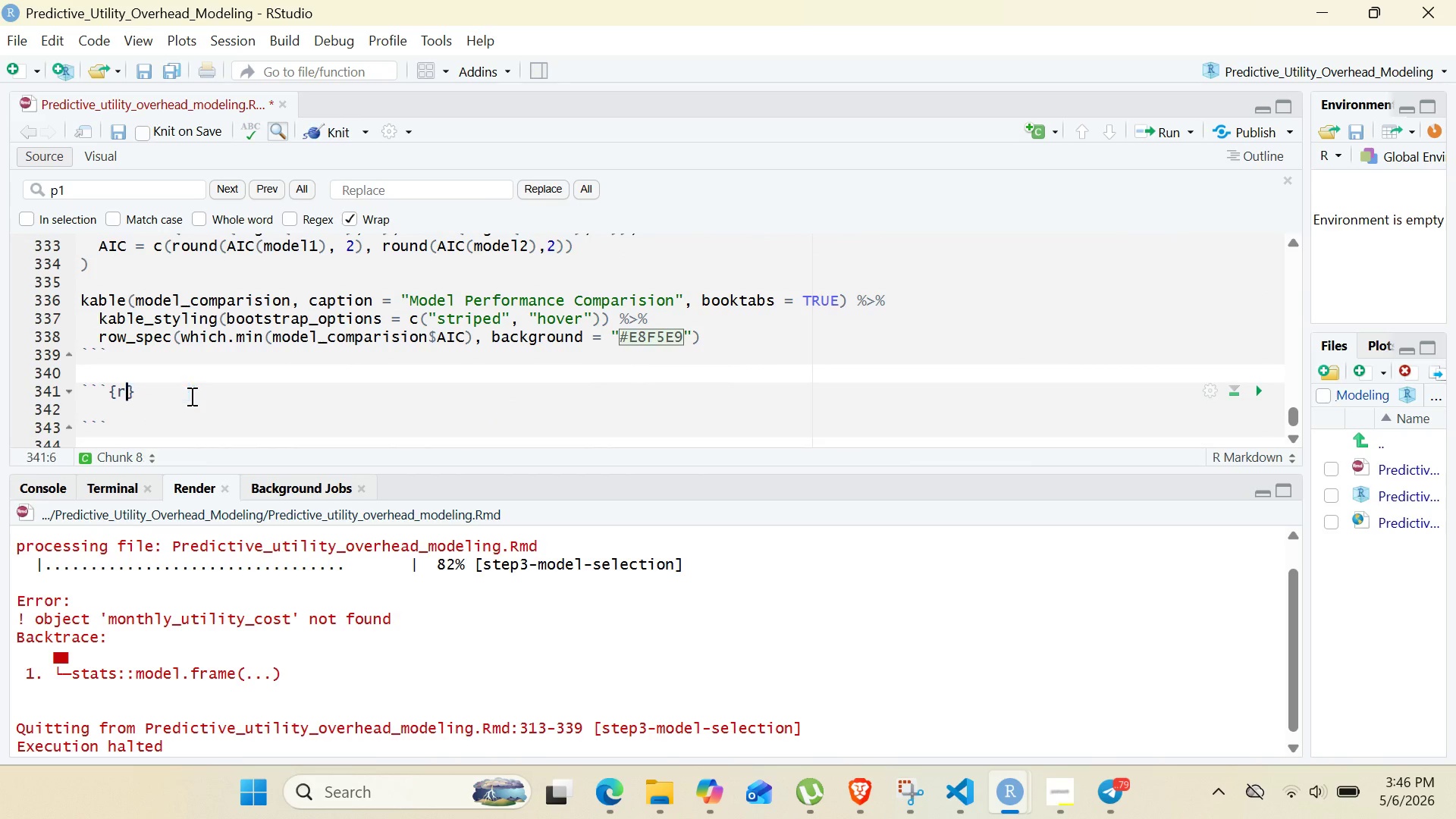 
key(Backspace)
 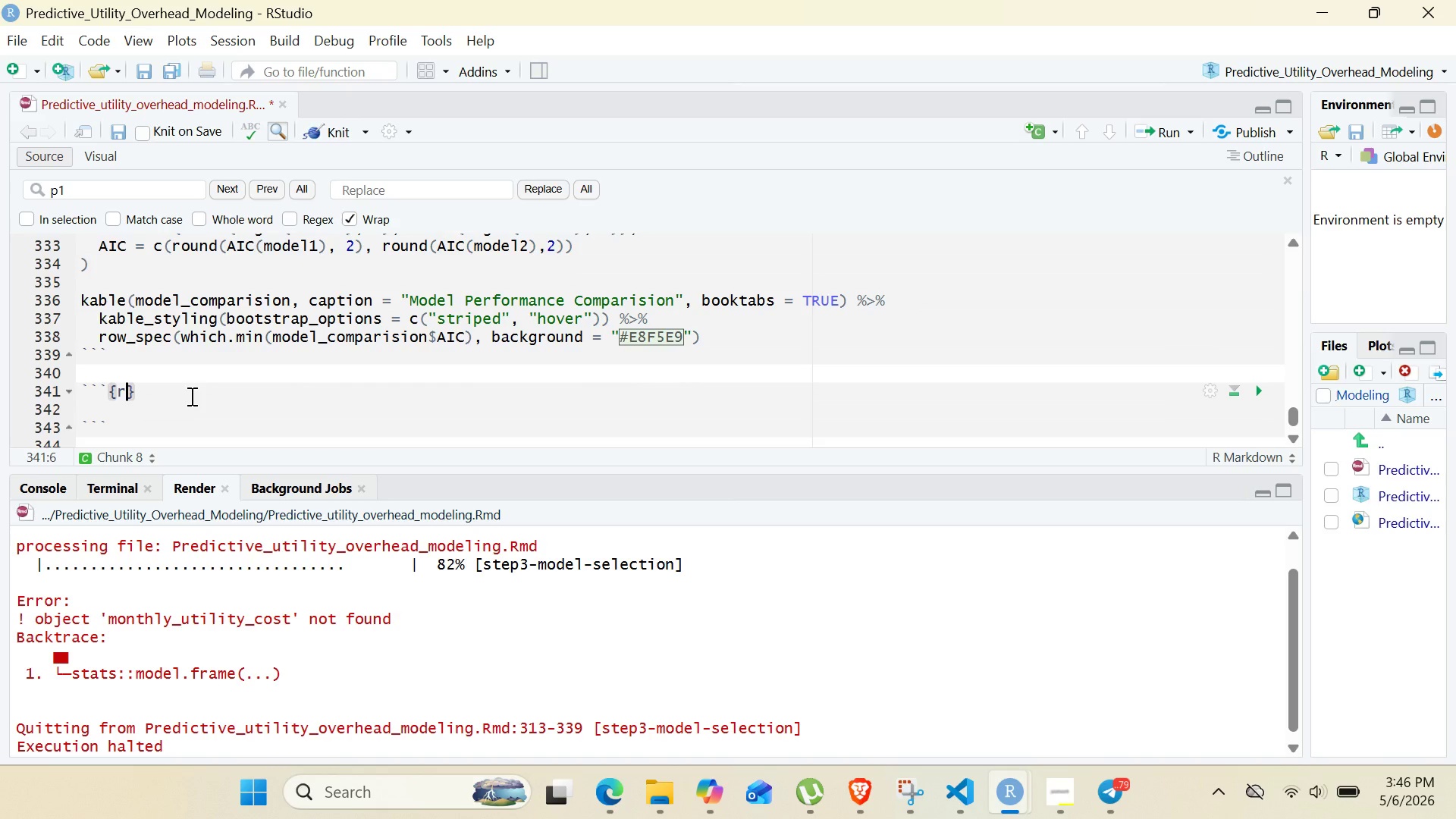 
left_click([520, 298])
 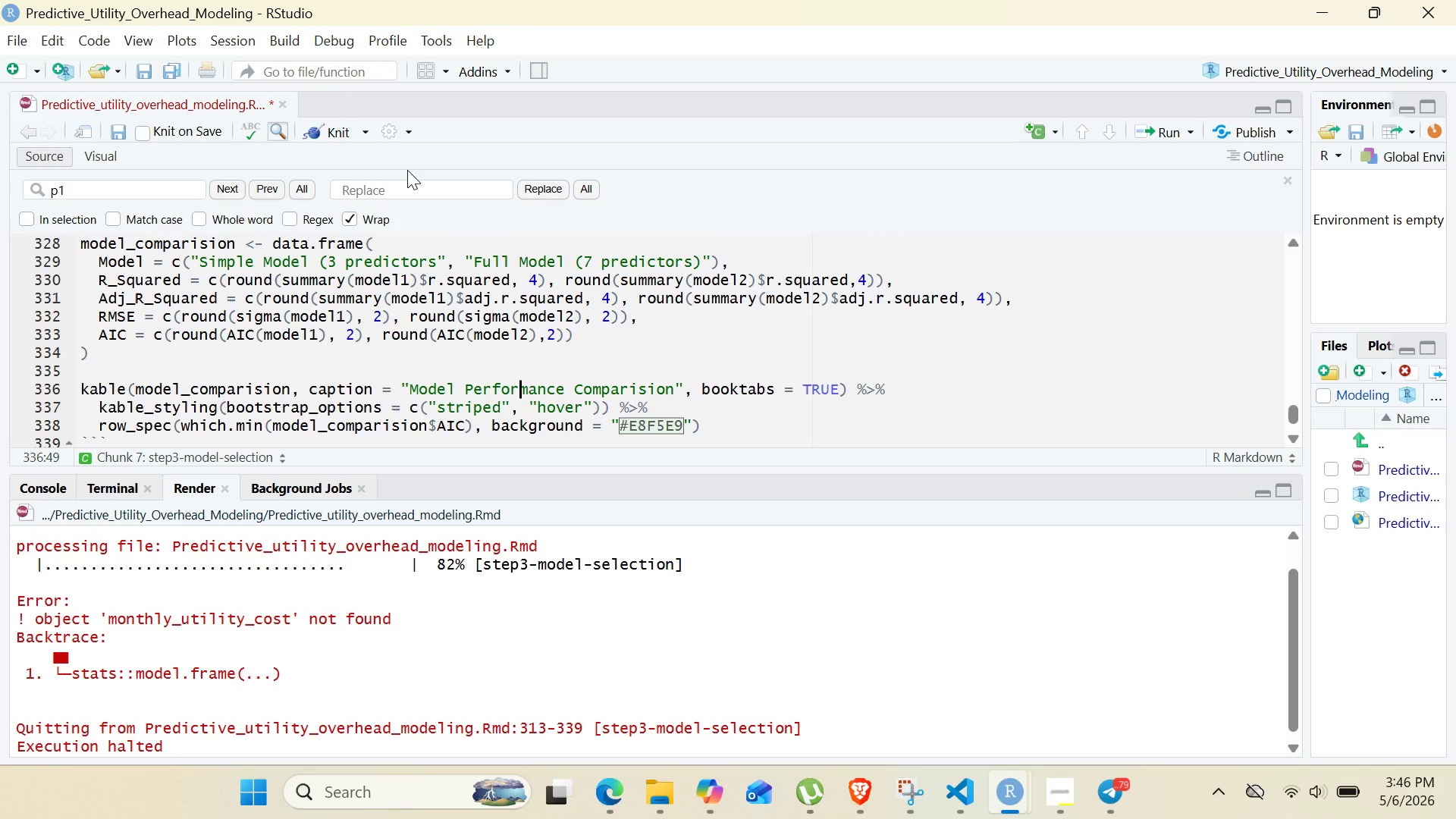 
left_click([328, 139])
 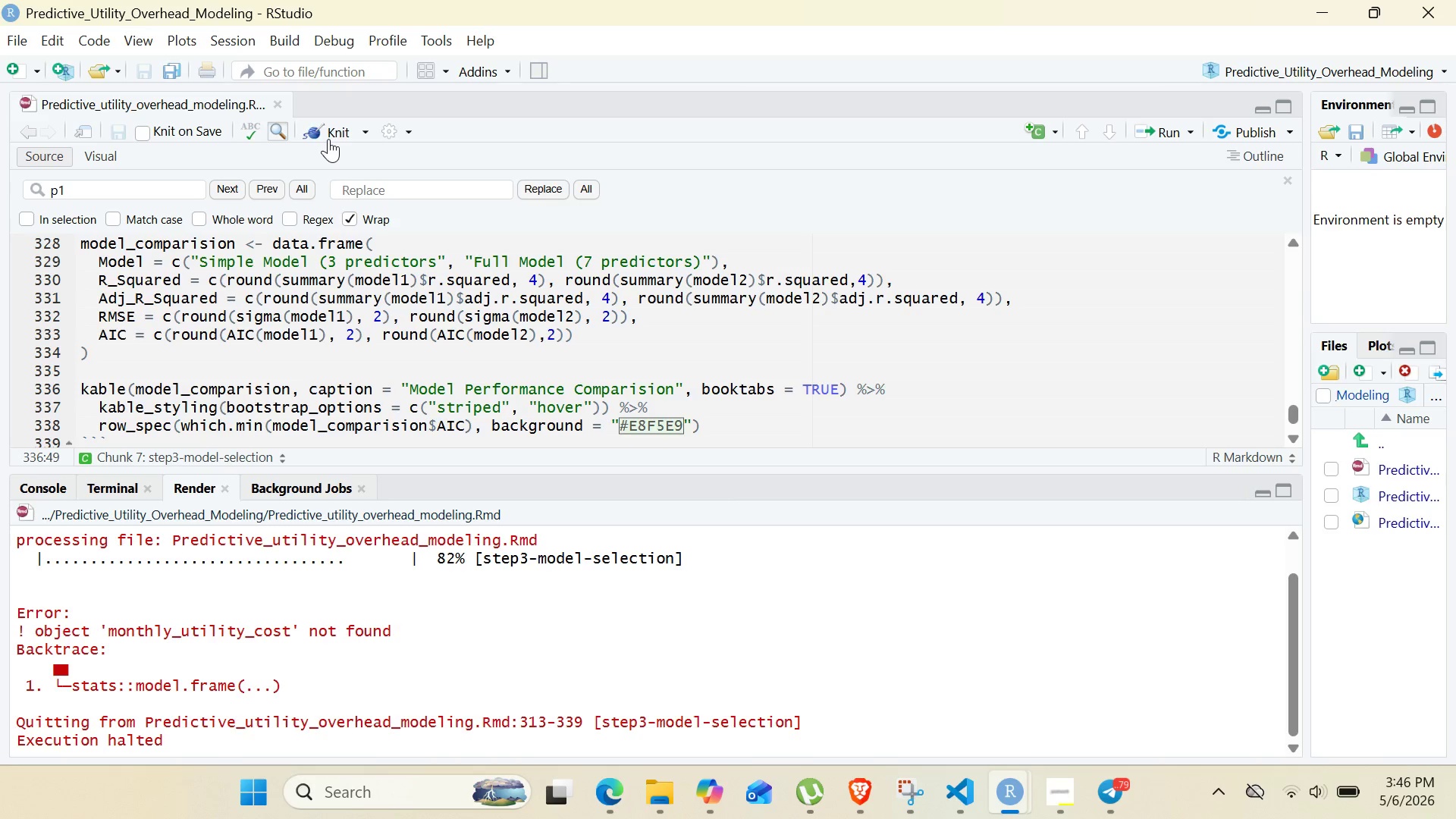 
wait(25.62)
 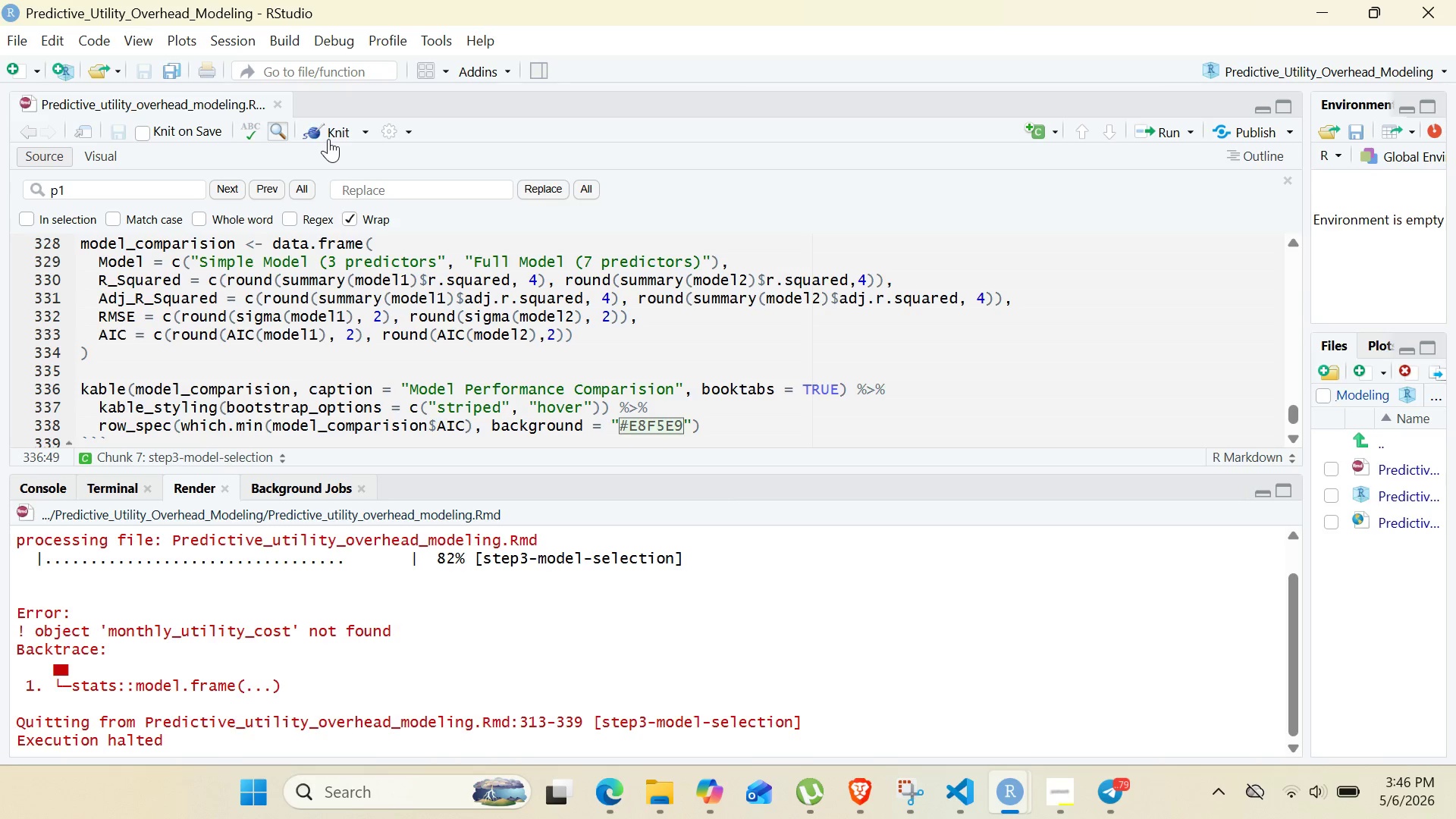 
left_click_drag(start_coordinate=[18, 548], to_coordinate=[336, 690])
 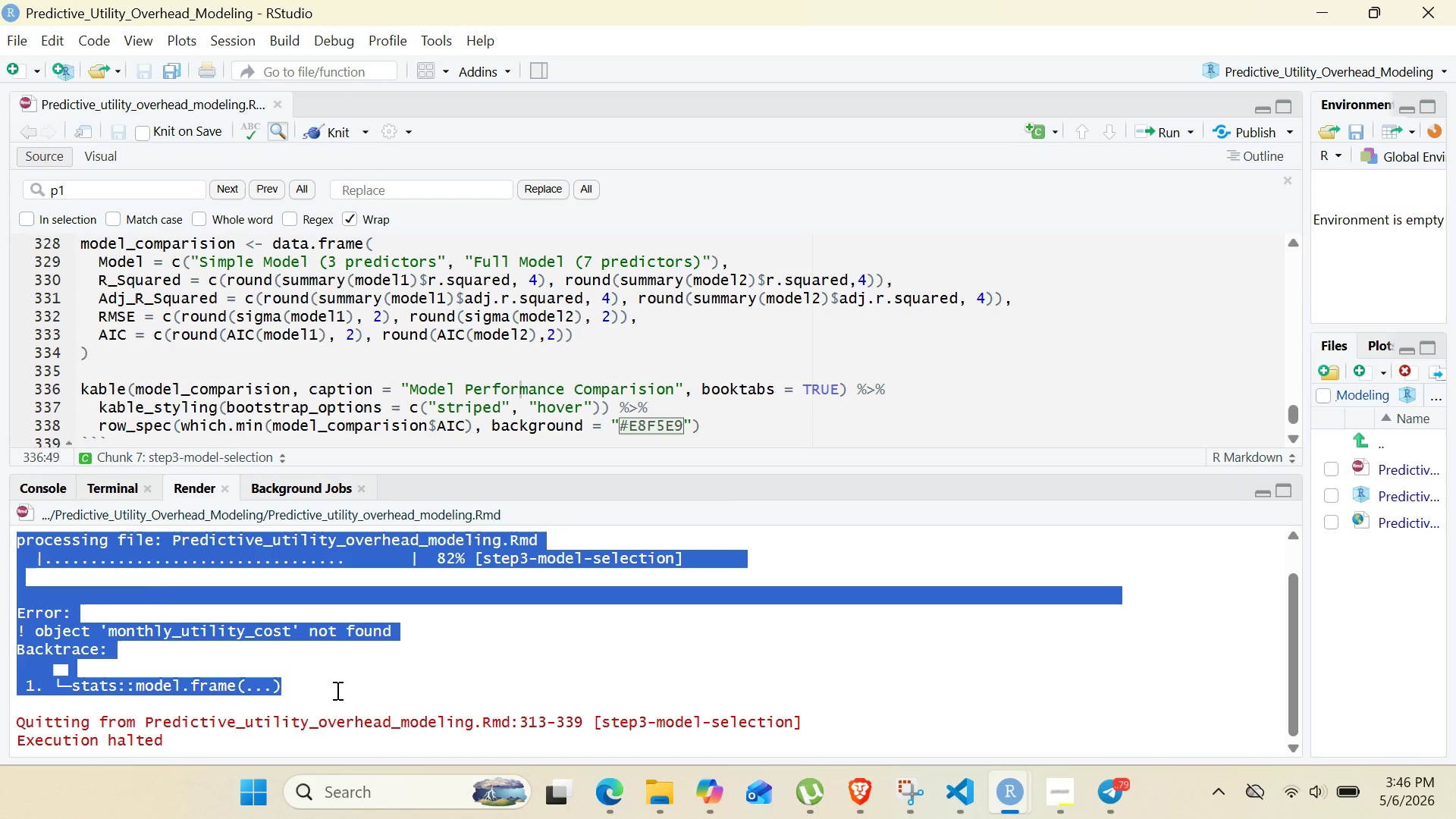 
key(Control+ControlLeft)
 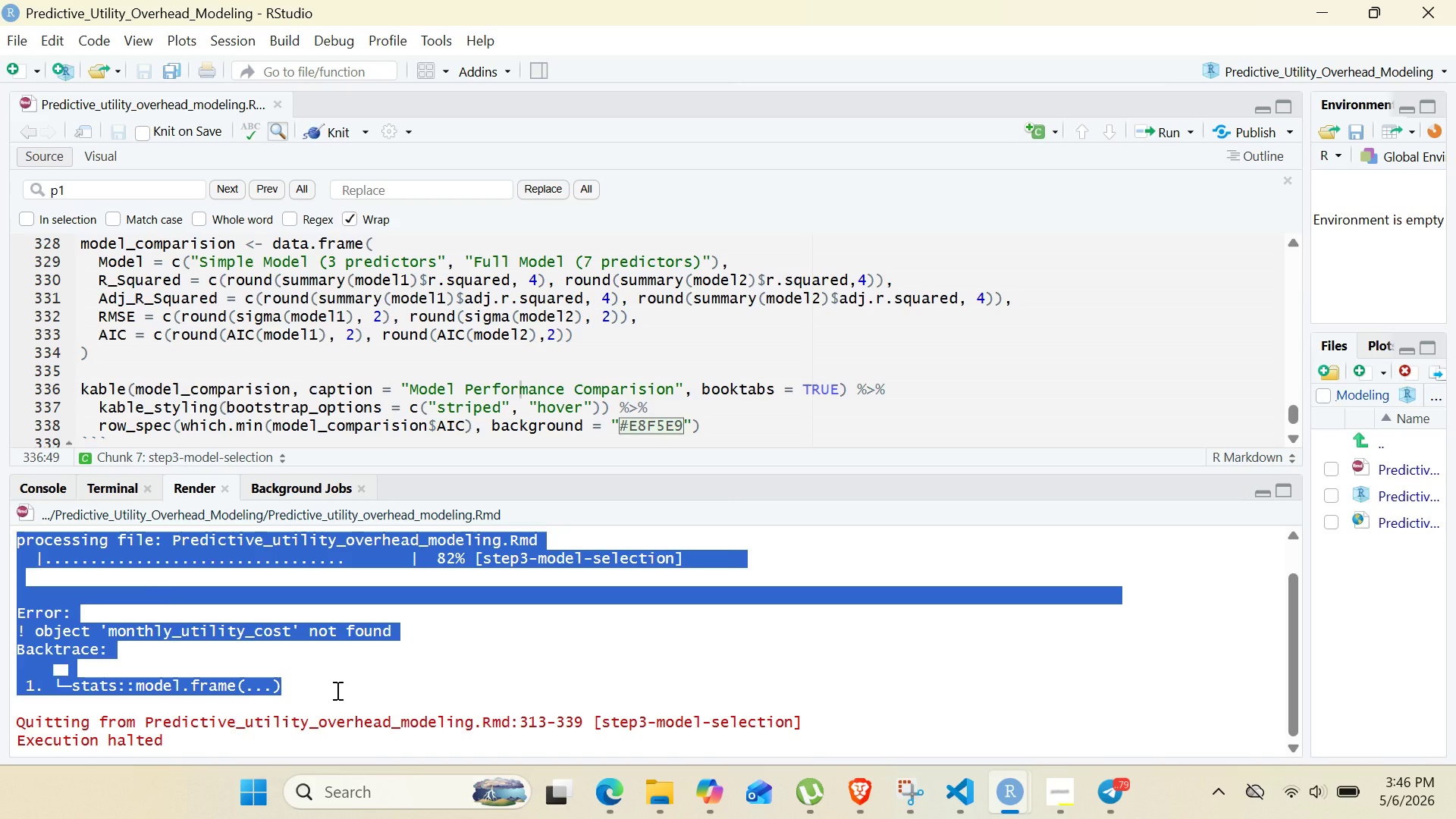 
key(Control+C)
 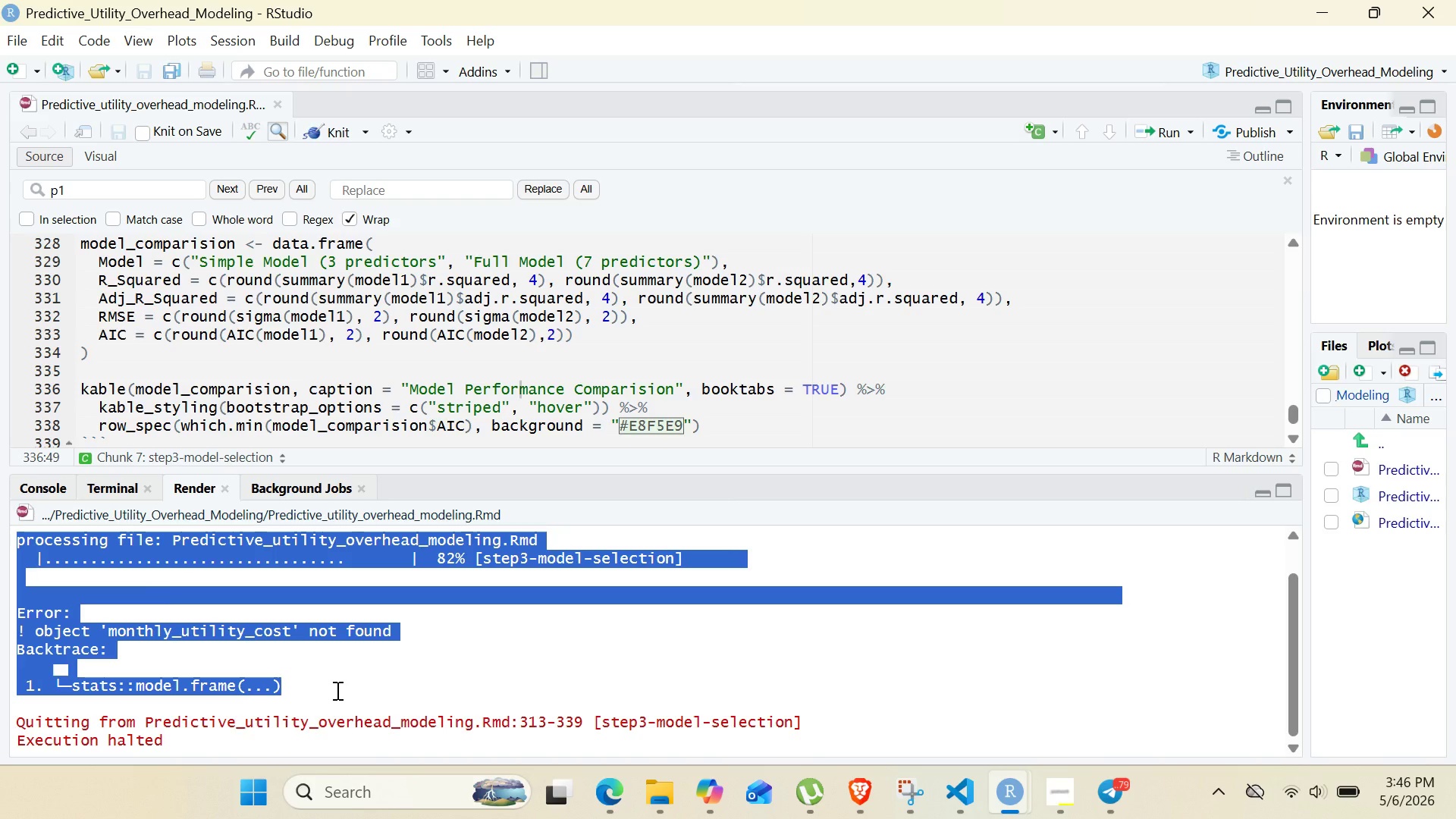 
left_click([336, 690])
 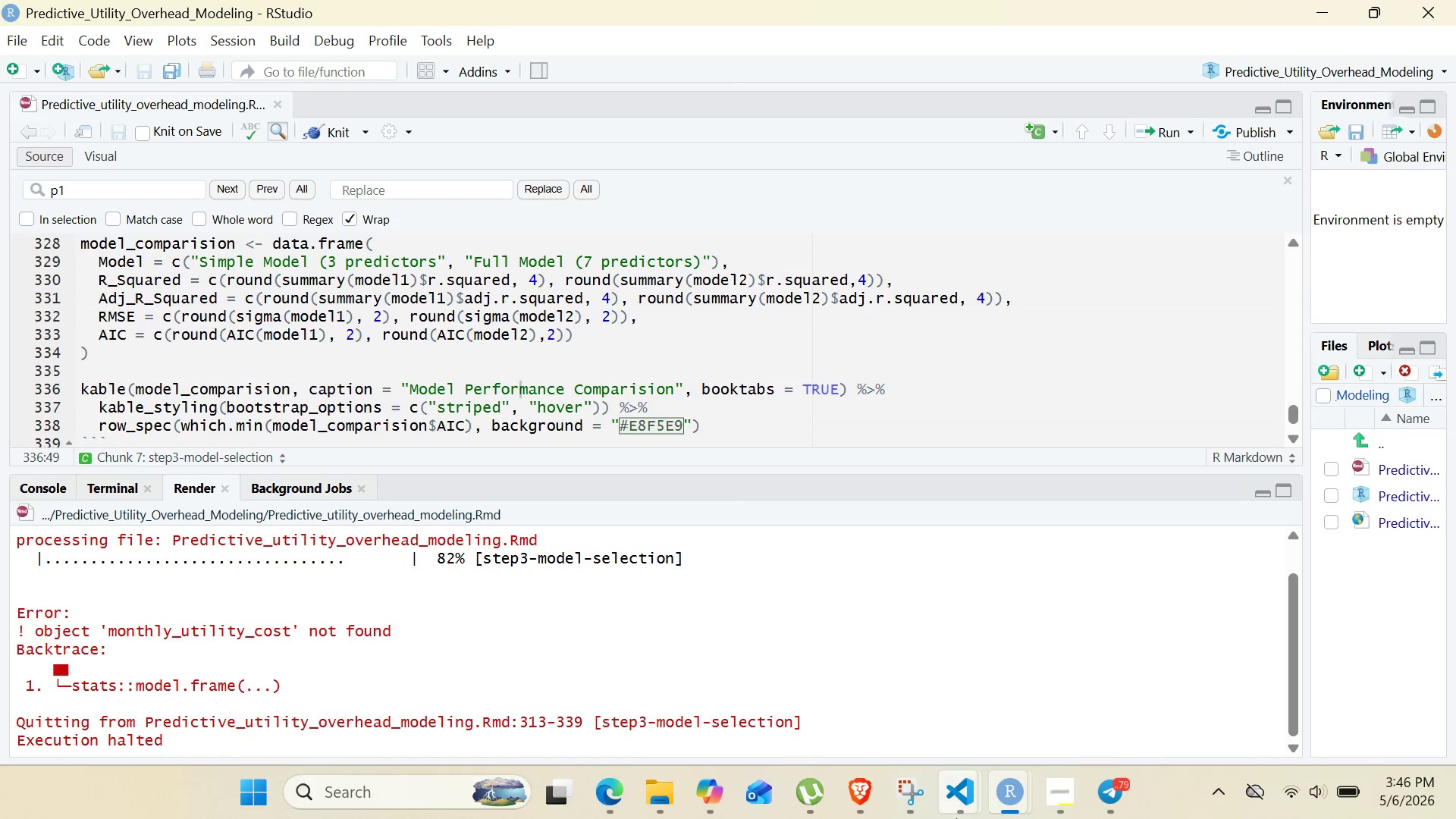 
left_click([1102, 780])
 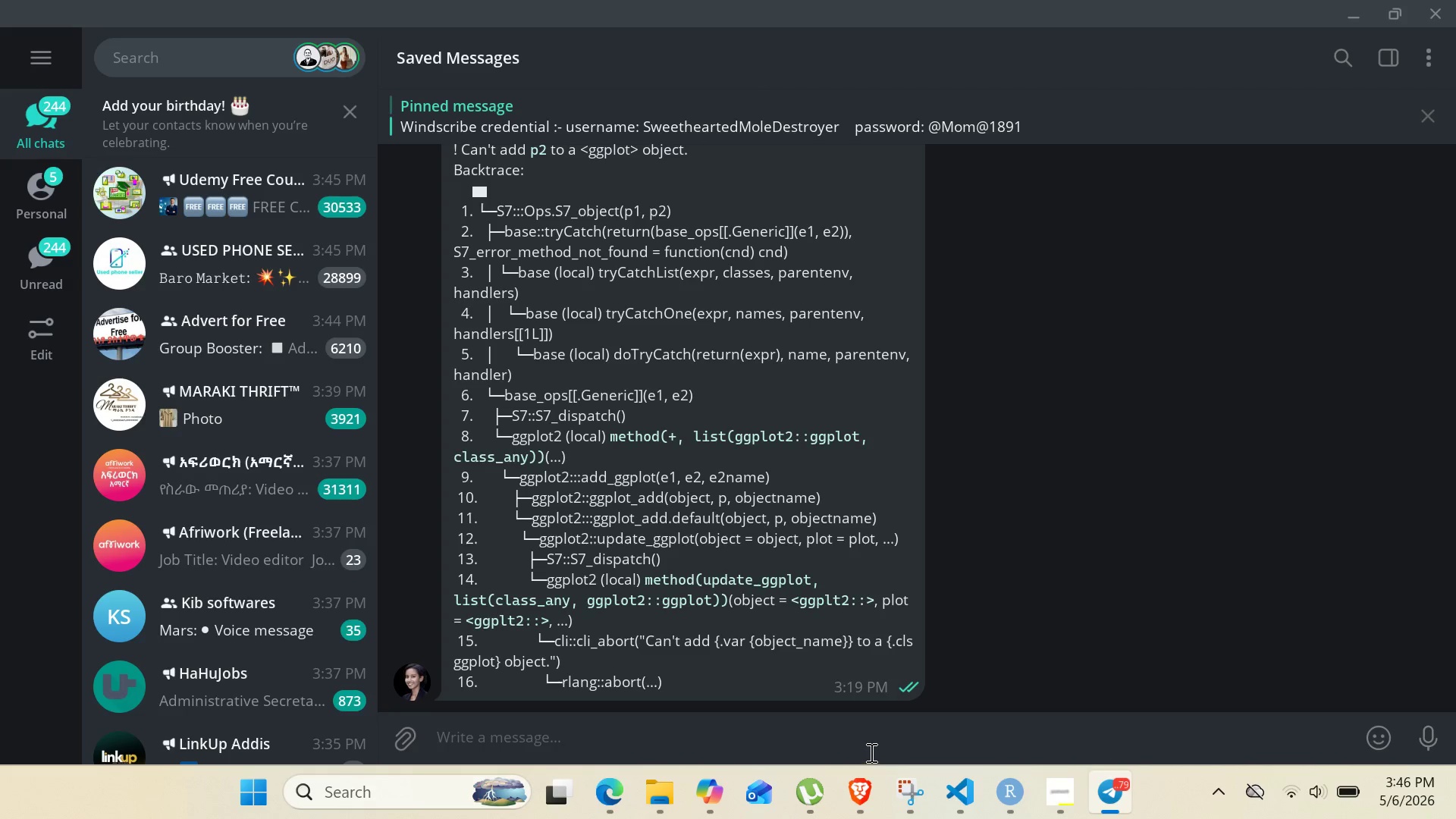 
left_click([864, 737])
 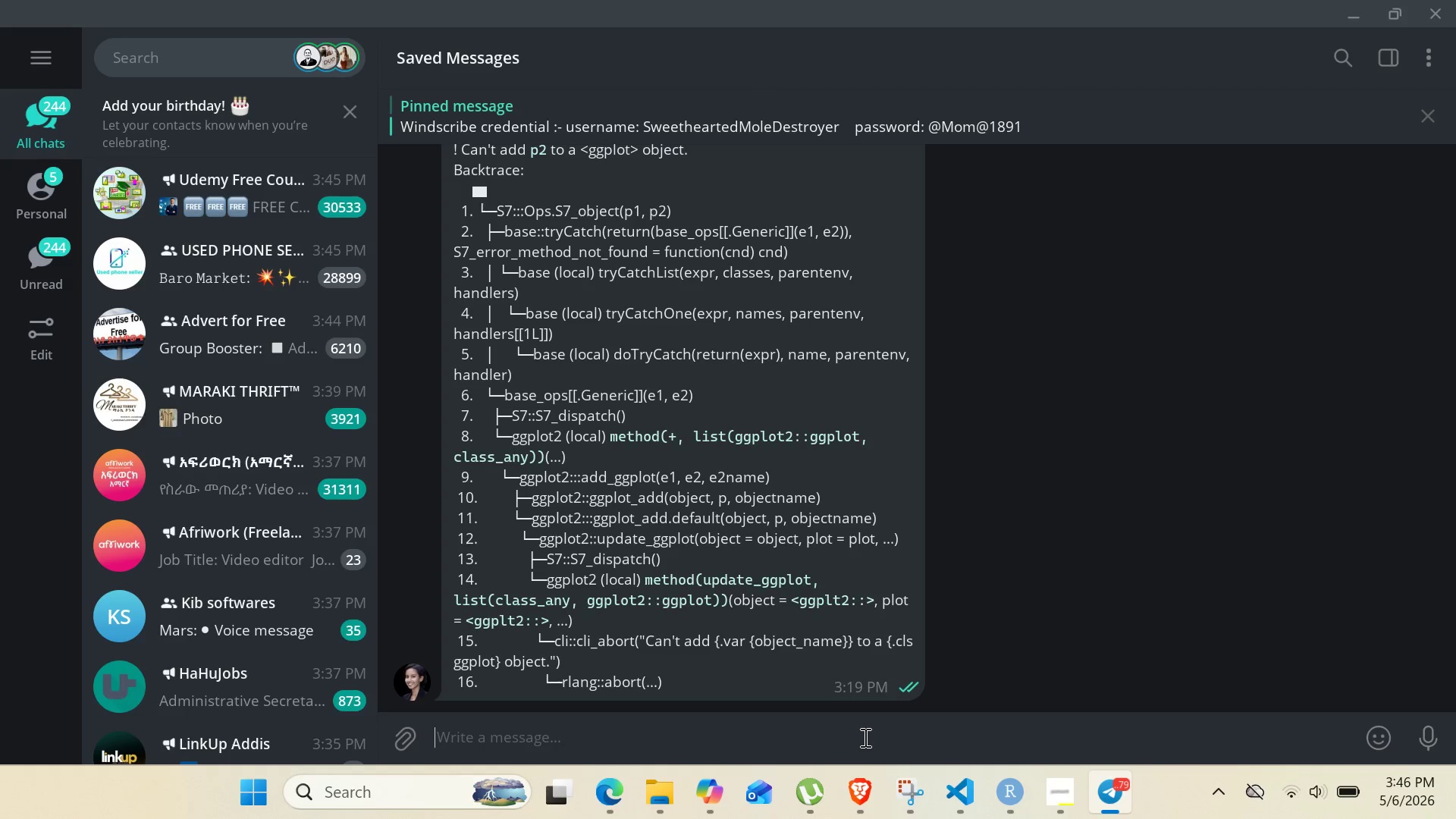 
key(Control+V)
 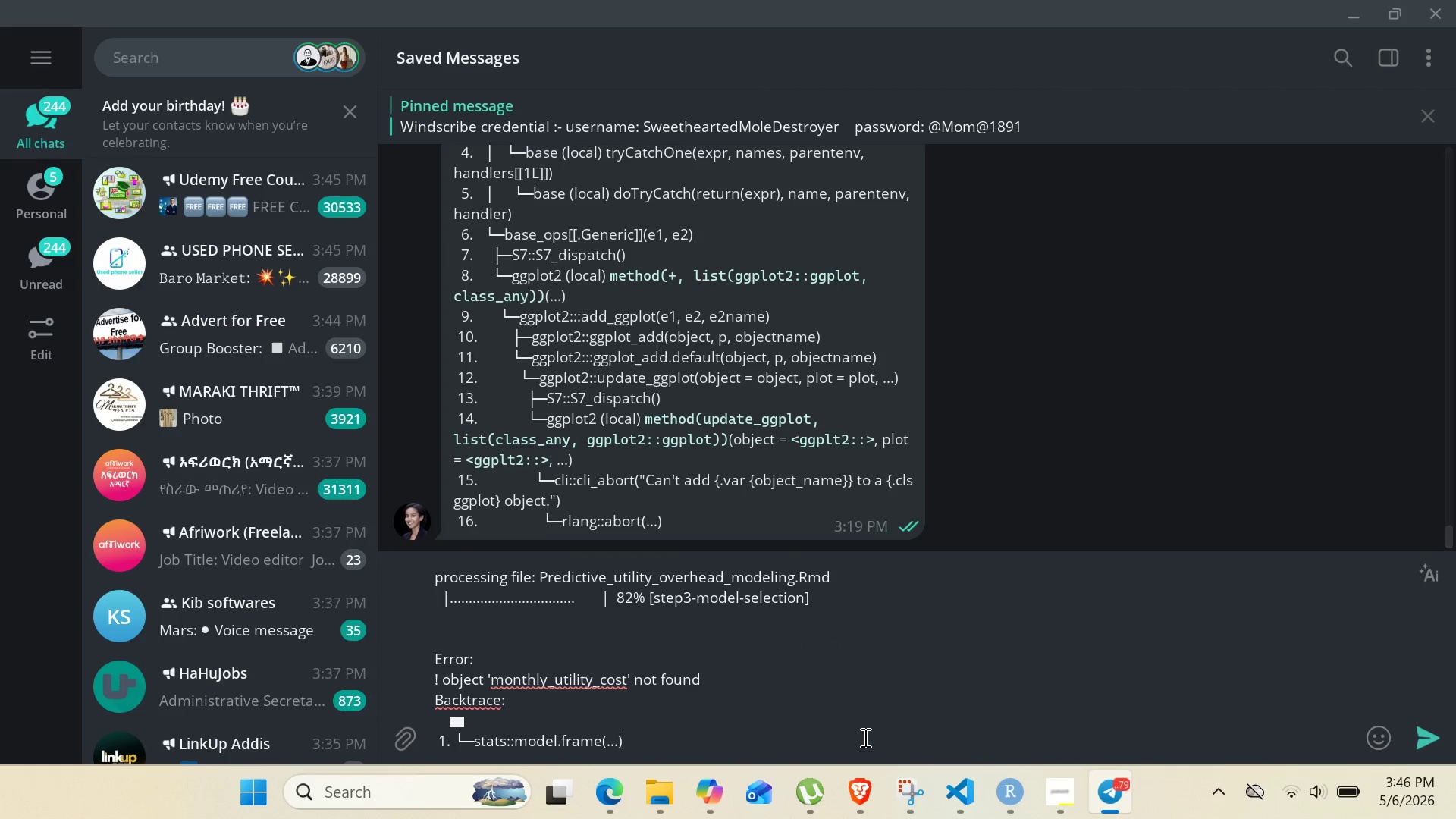 
key(Enter)
 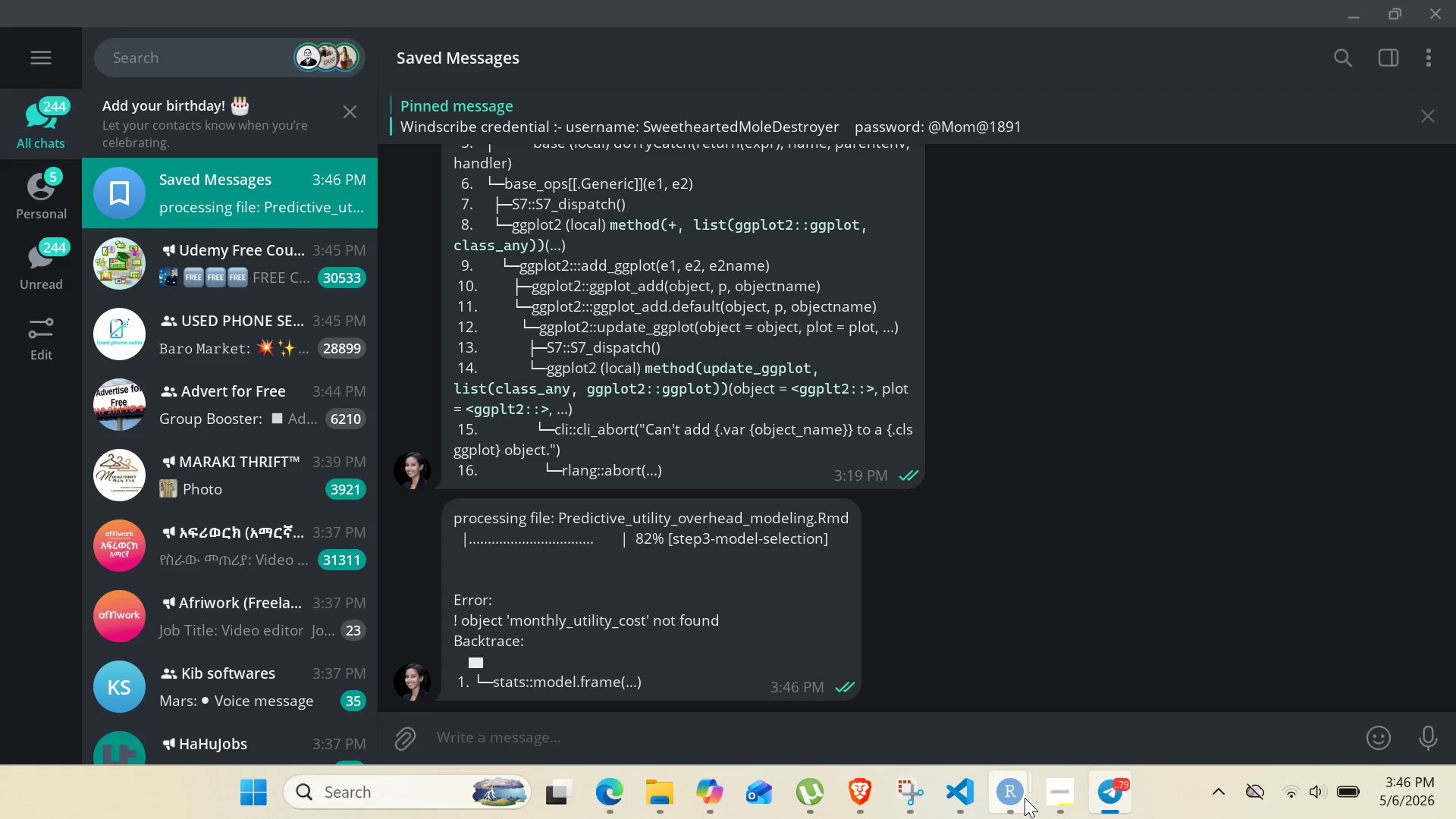 
left_click([944, 711])
 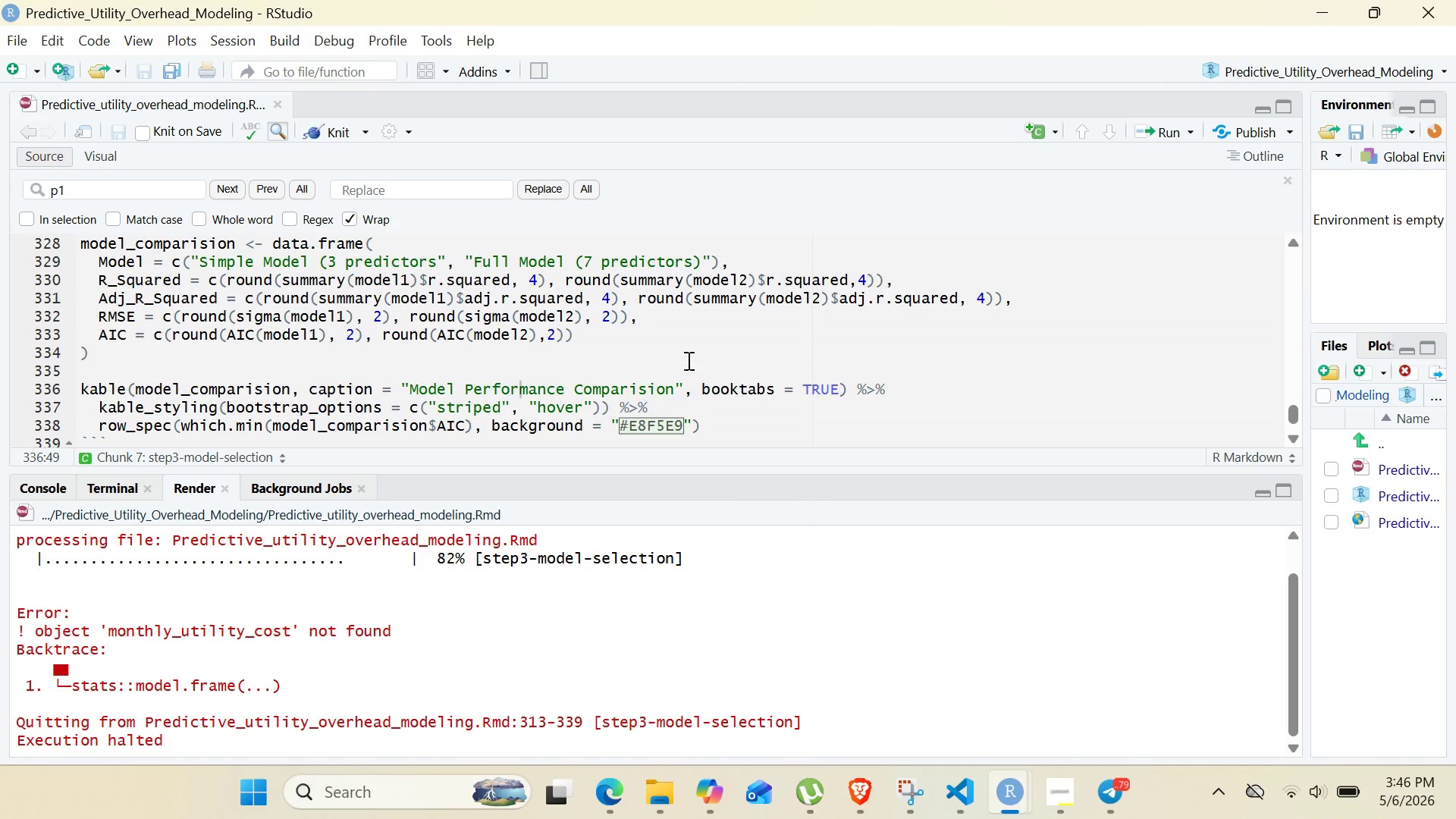 
left_click([683, 353])
 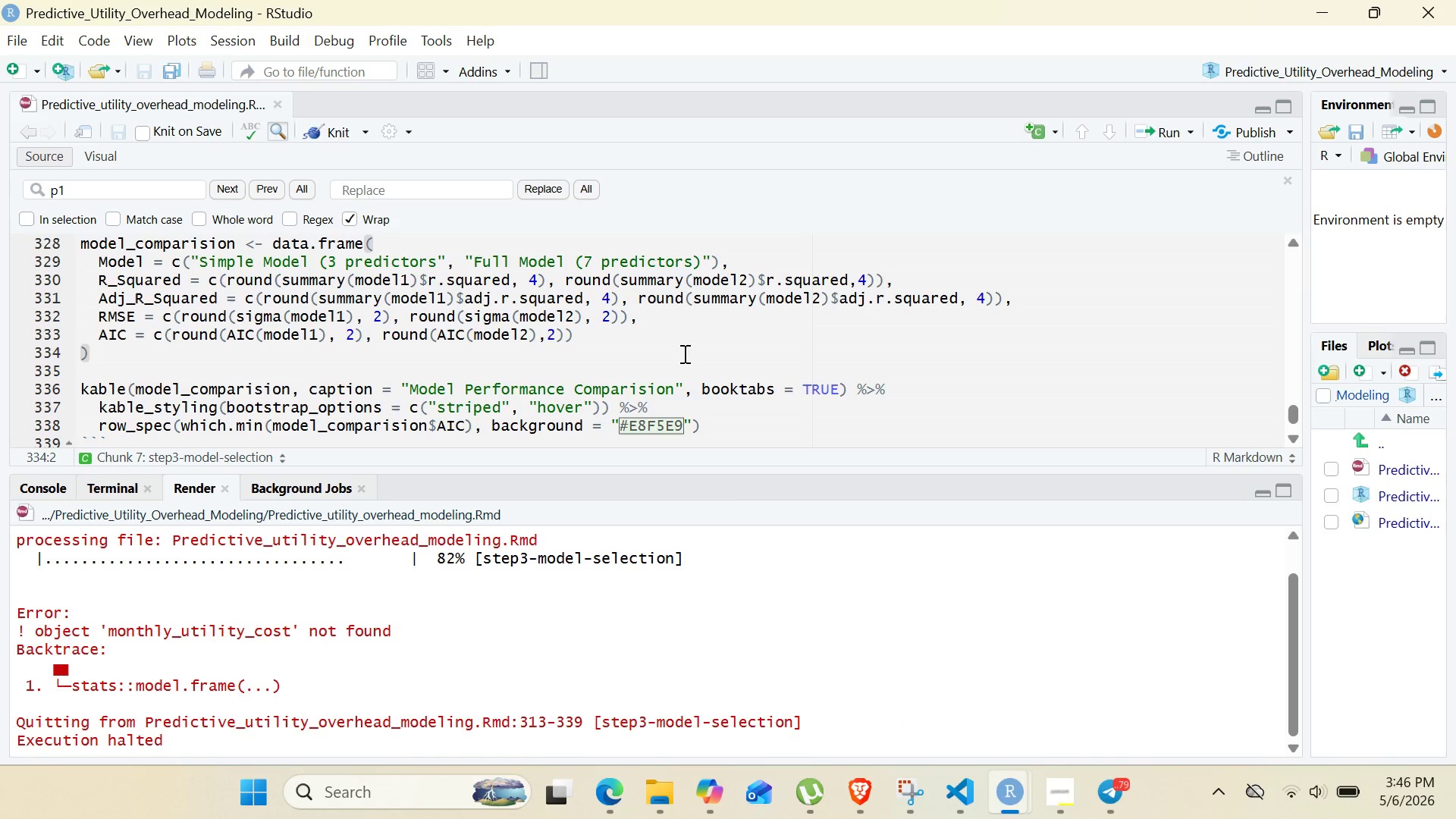 
key(Control+ControlLeft)
 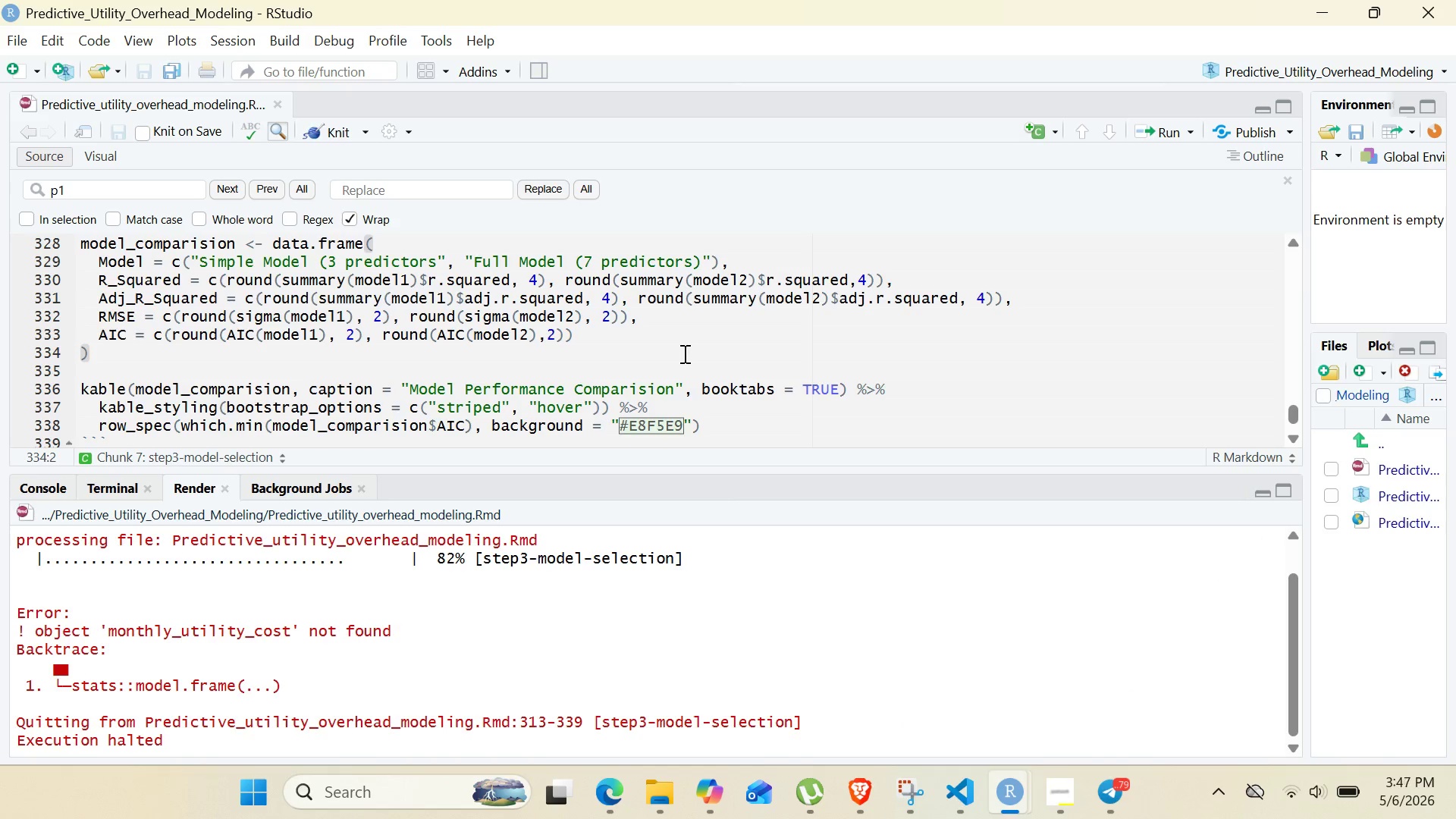 
key(Control+S)
 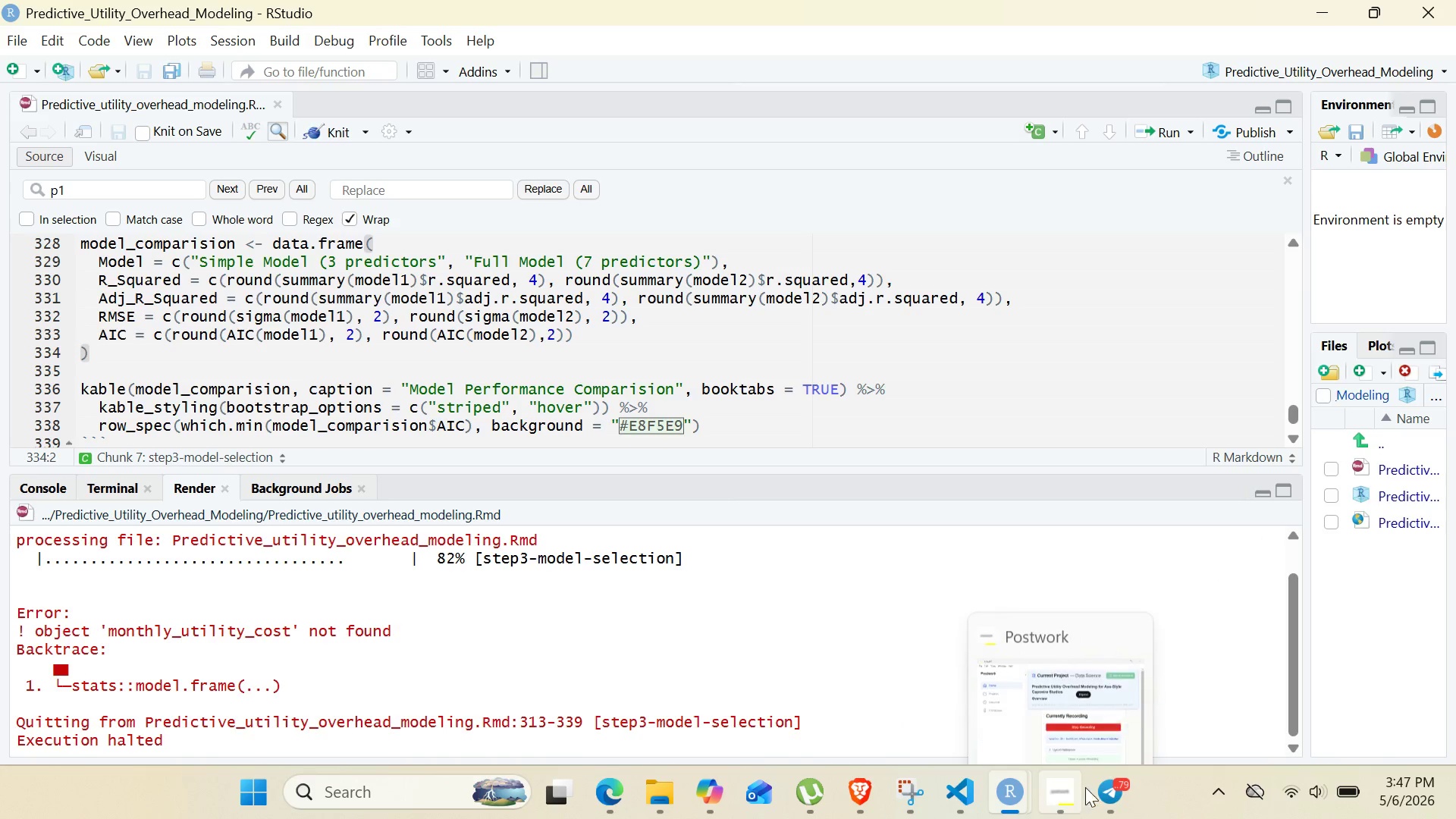 
left_click([1093, 792])
 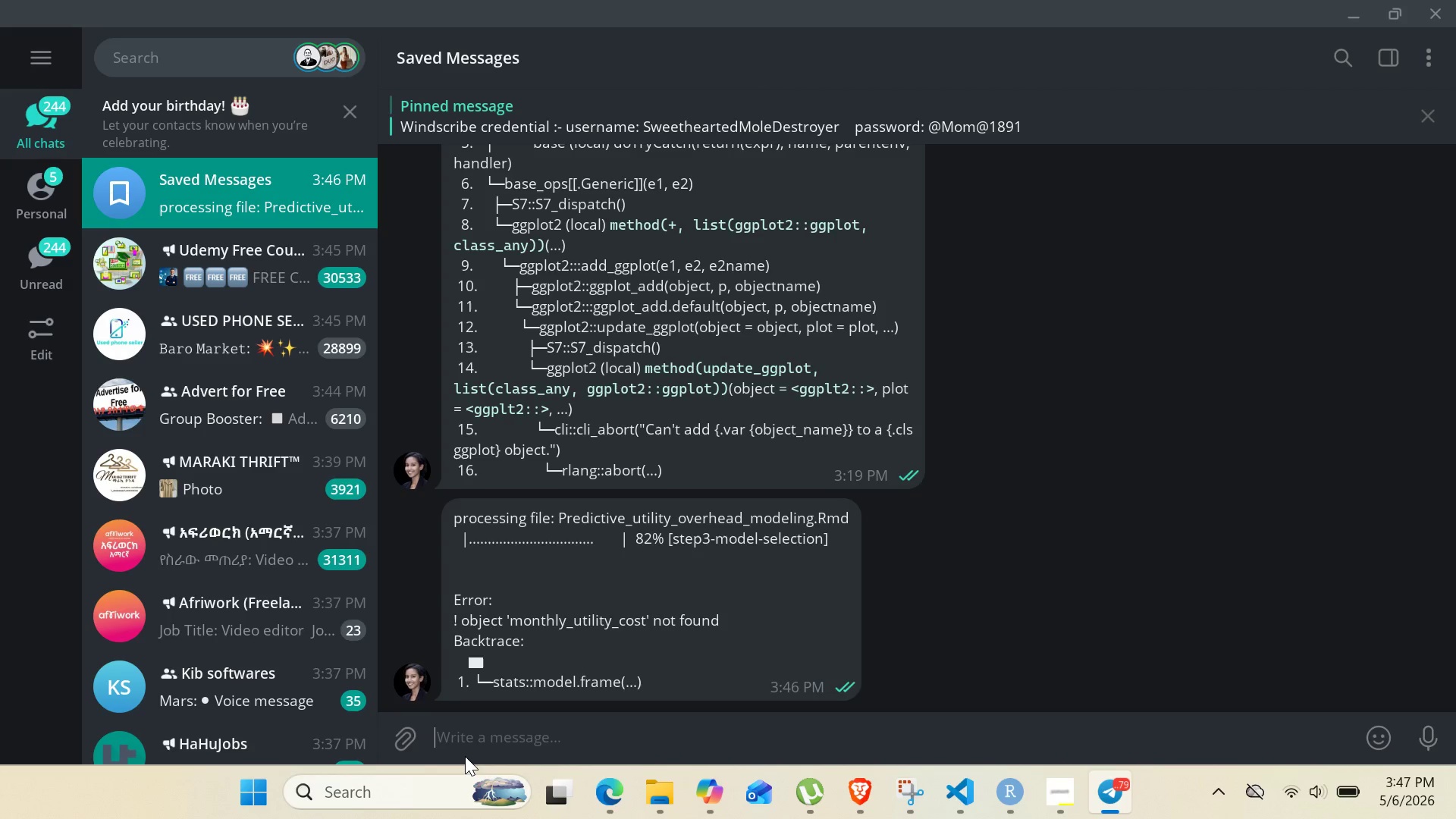 
left_click([413, 728])
 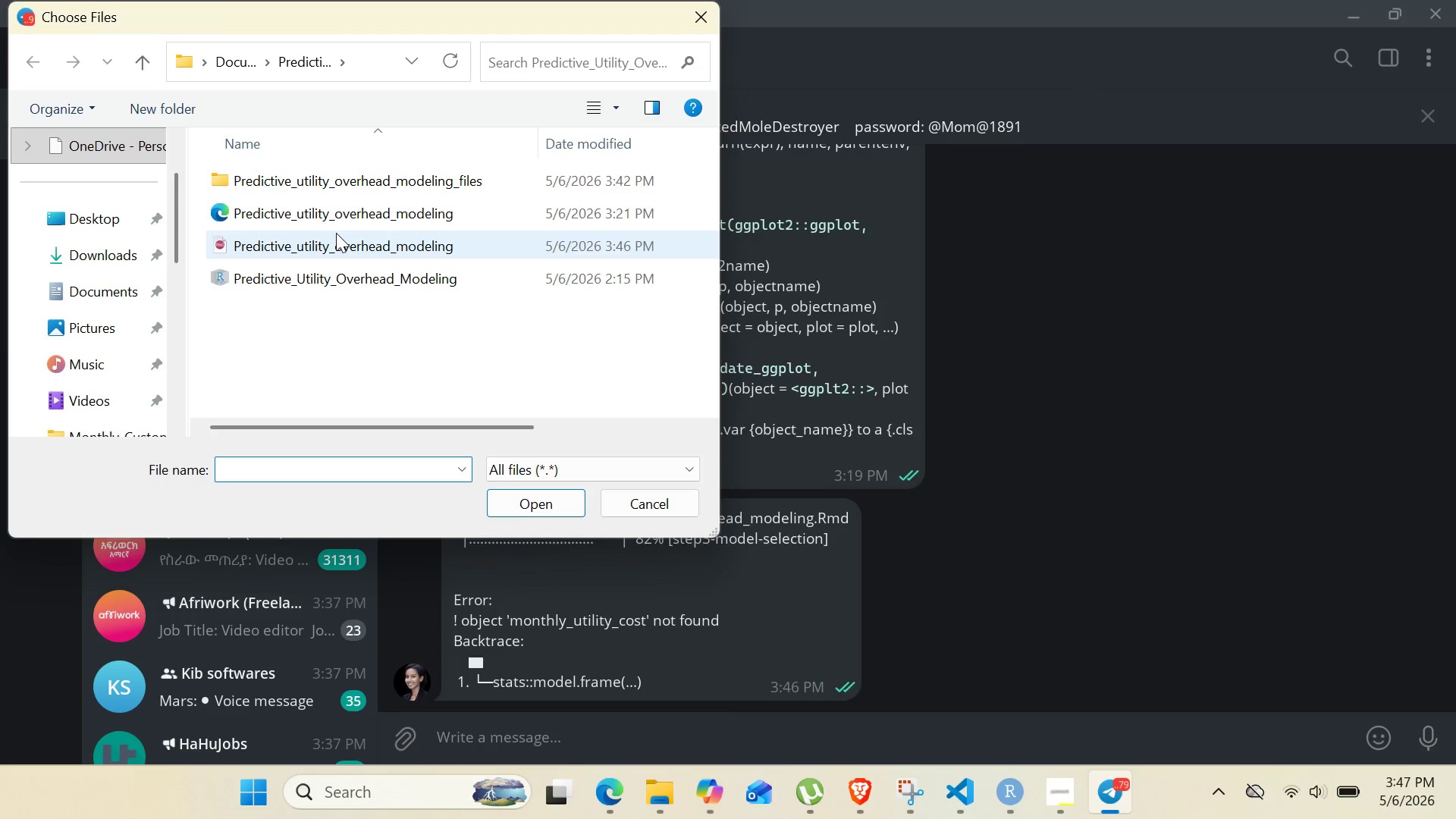 
left_click([336, 233])
 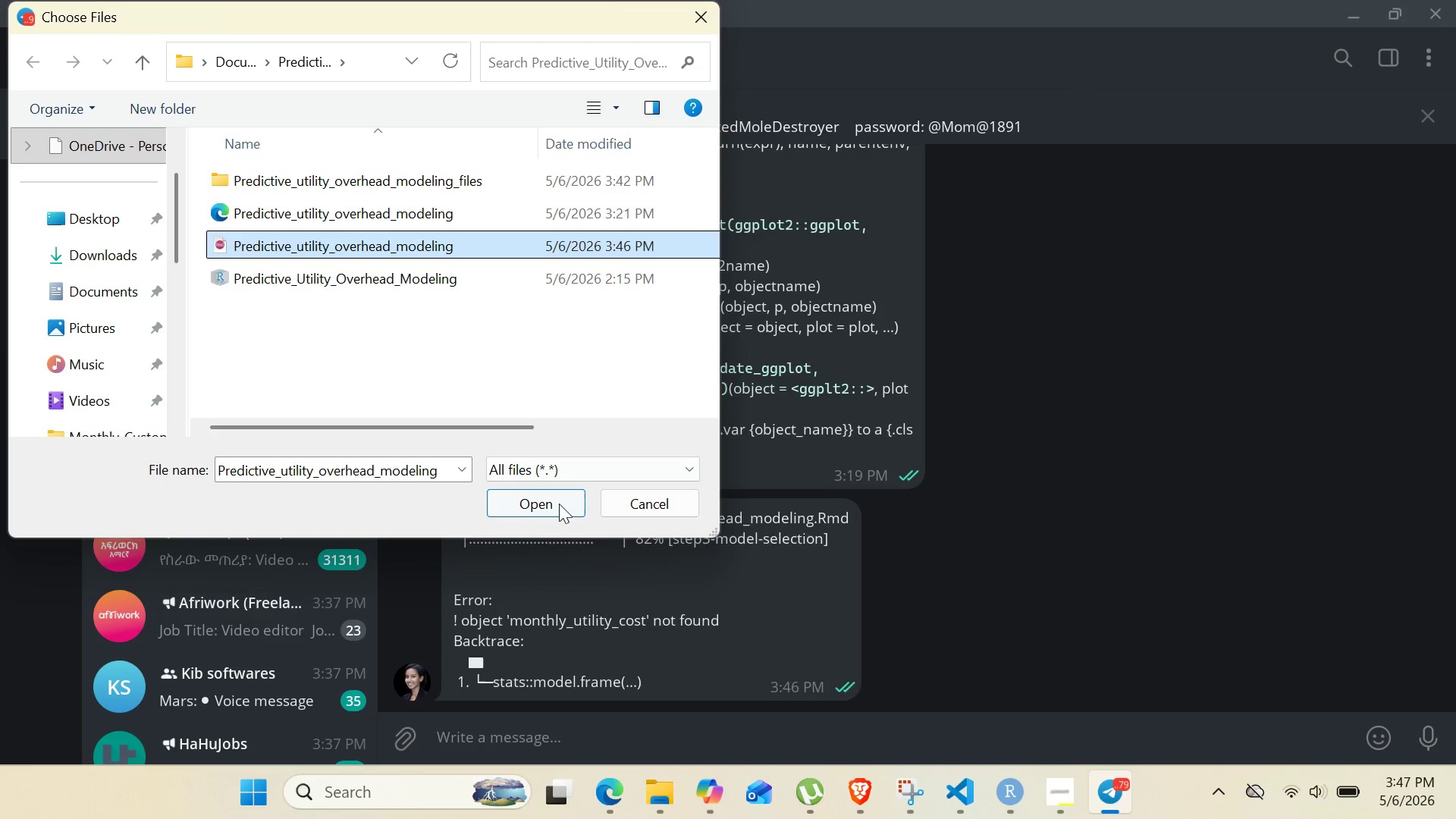 
left_click([553, 498])
 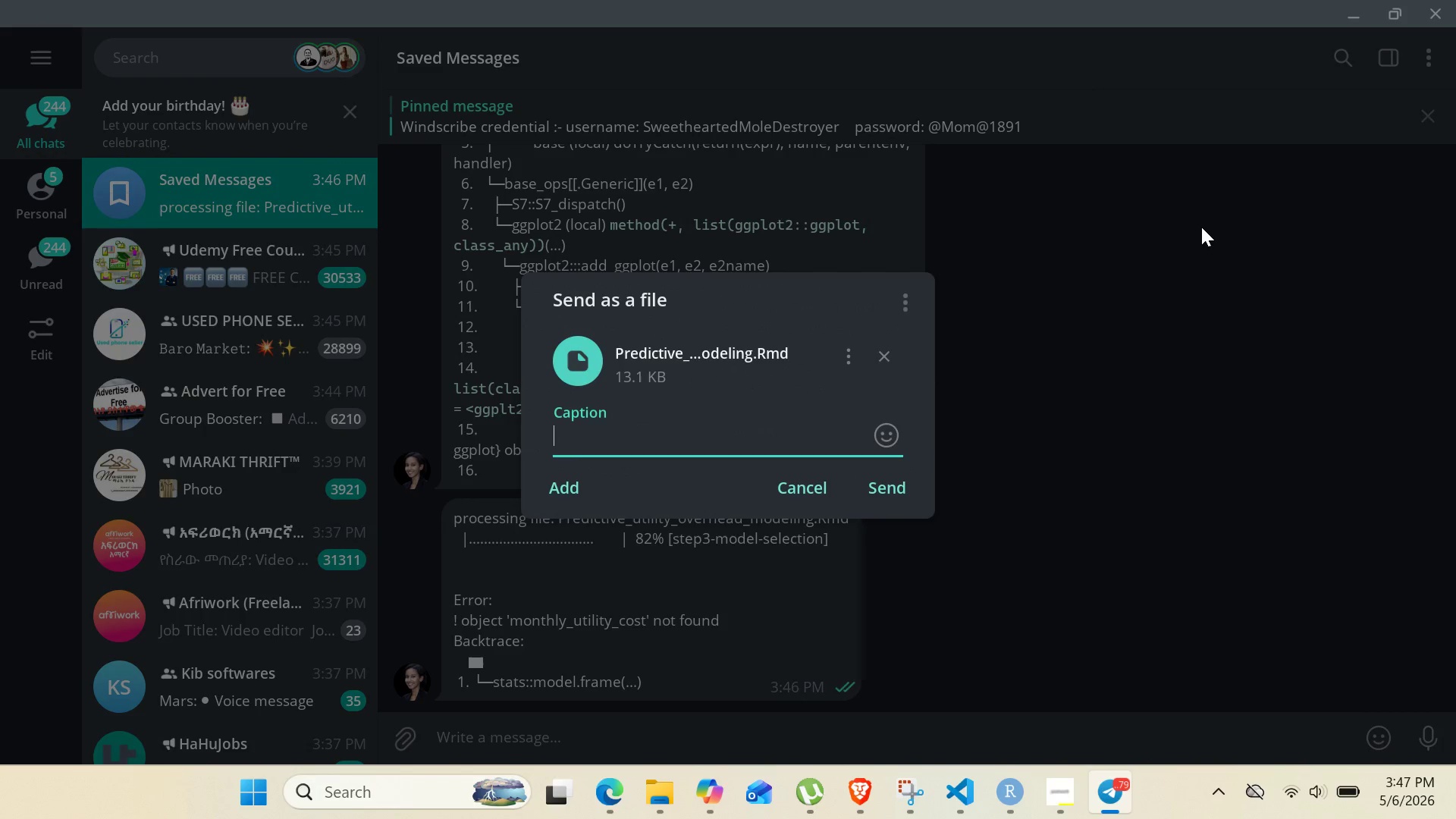 
key(Enter)
 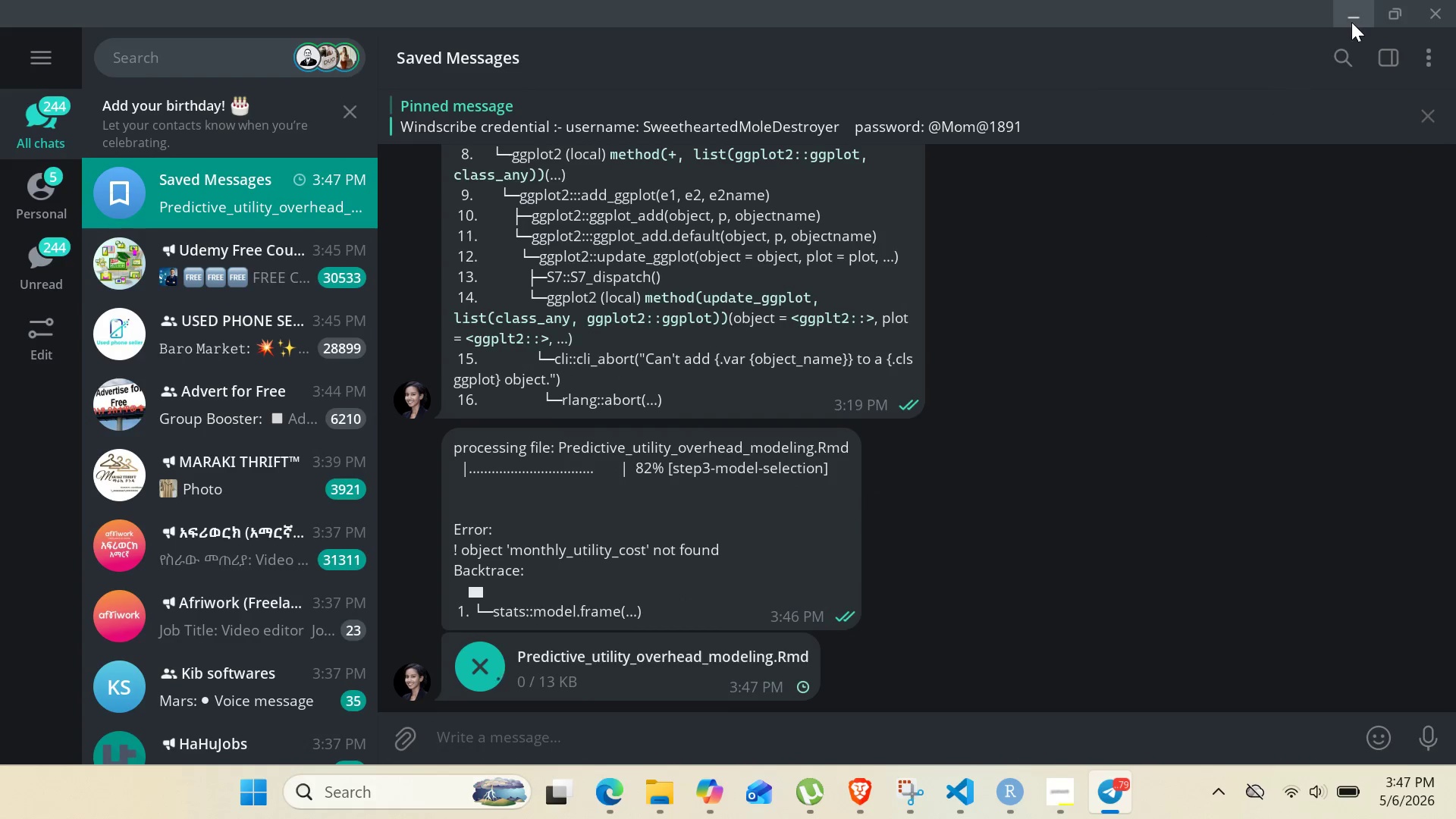 
left_click([1351, 22])
 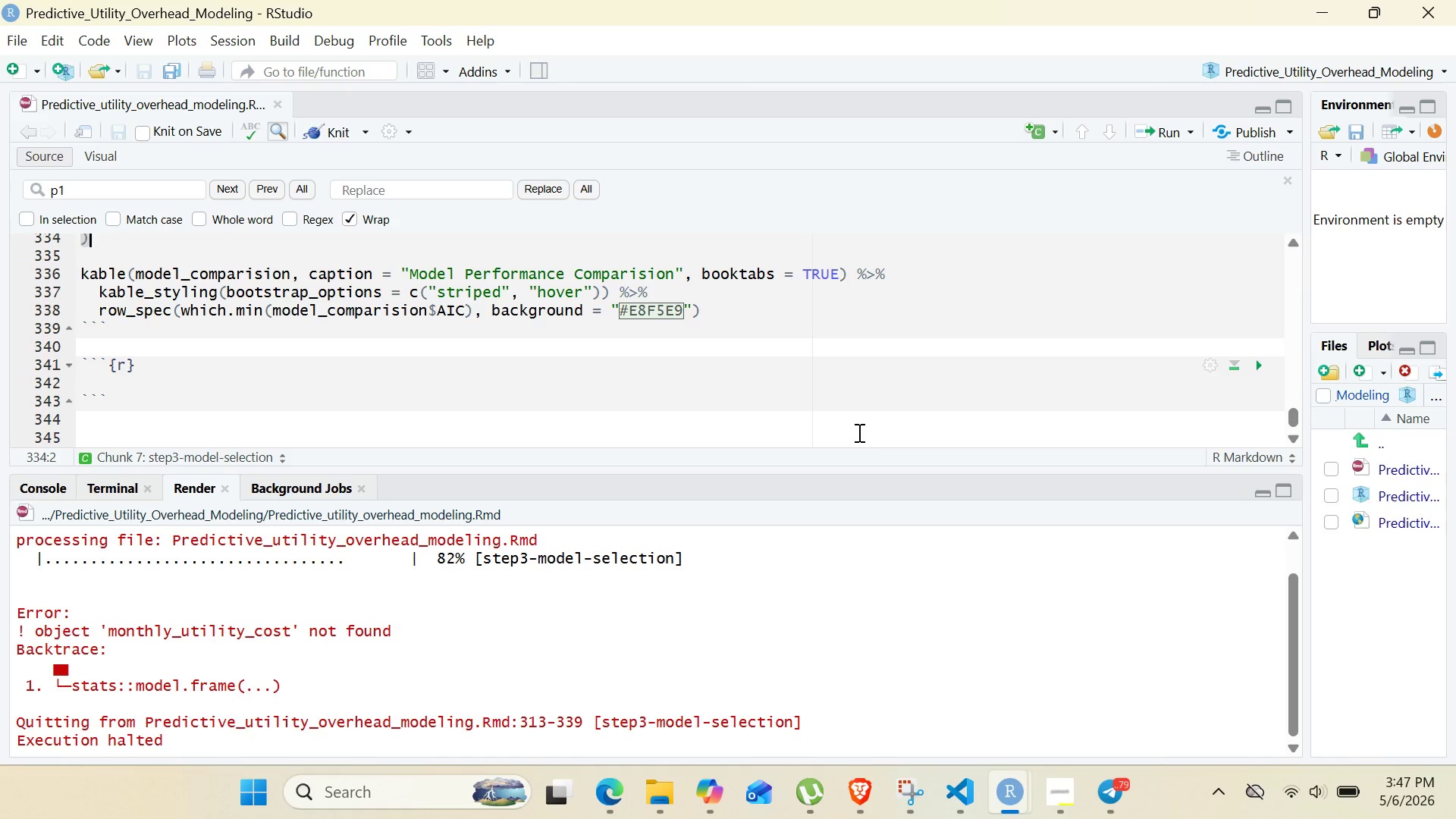 
wait(16.3)
 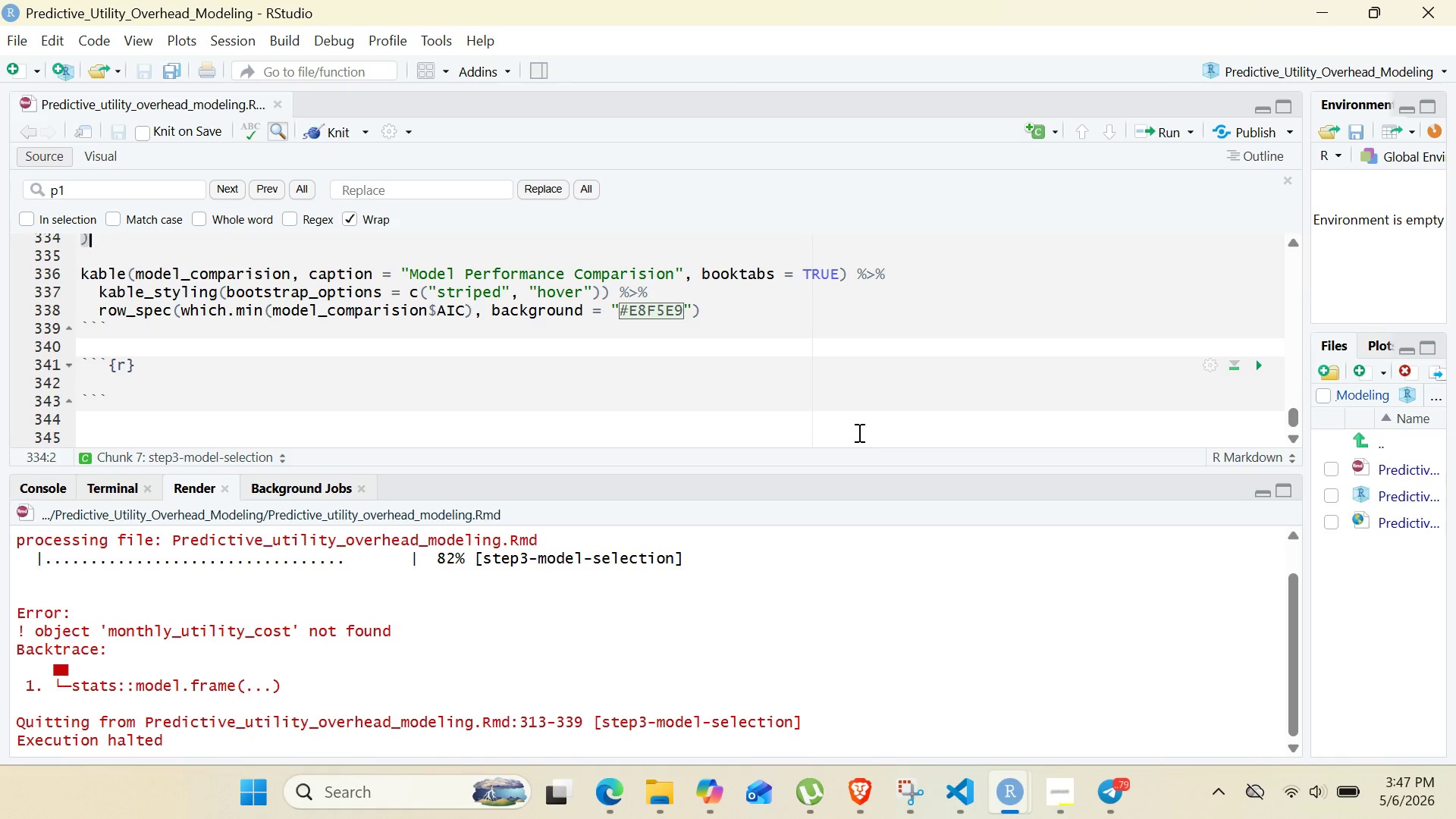 
right_click([858, 432])
 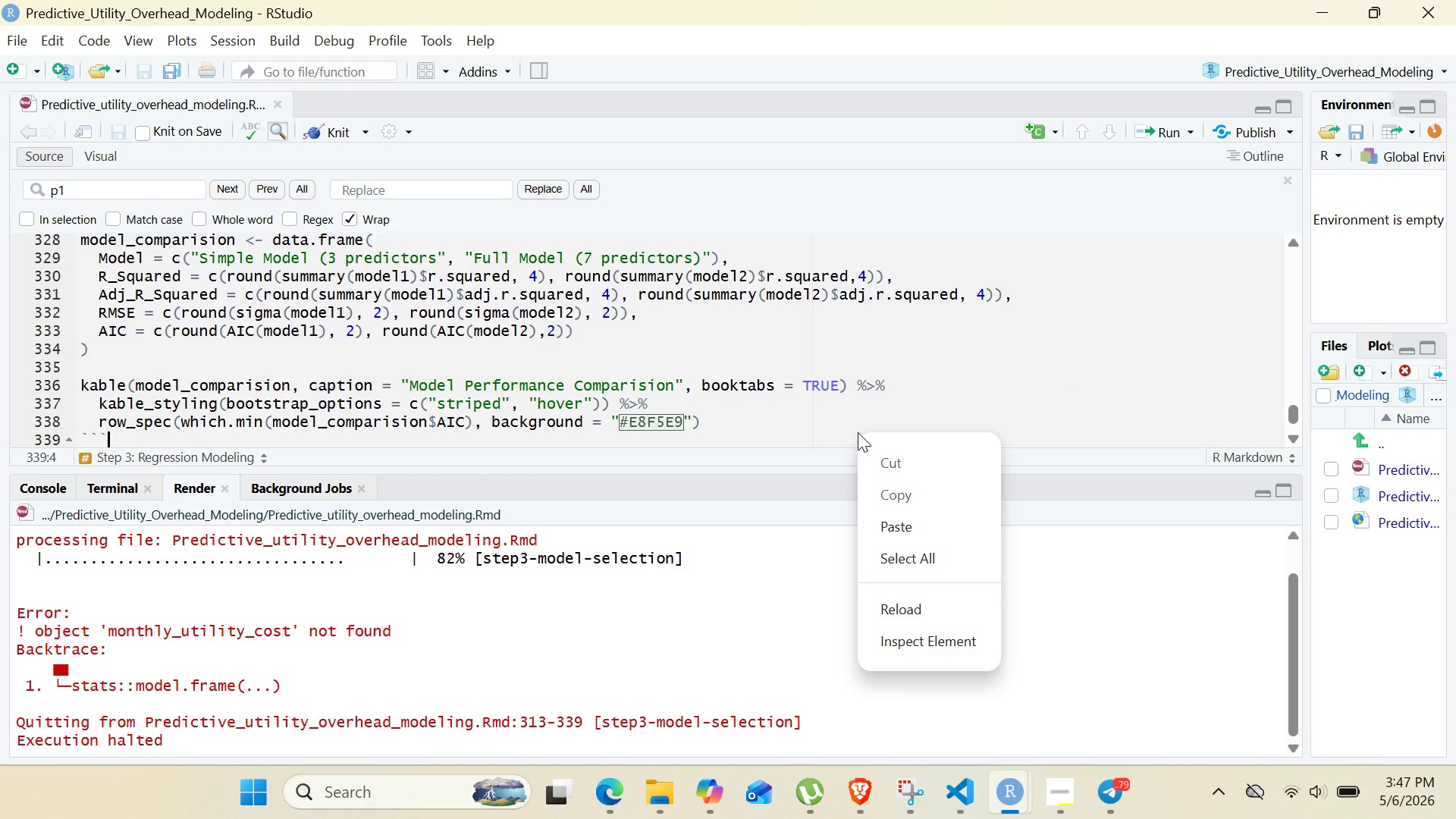 
wait(6.94)
 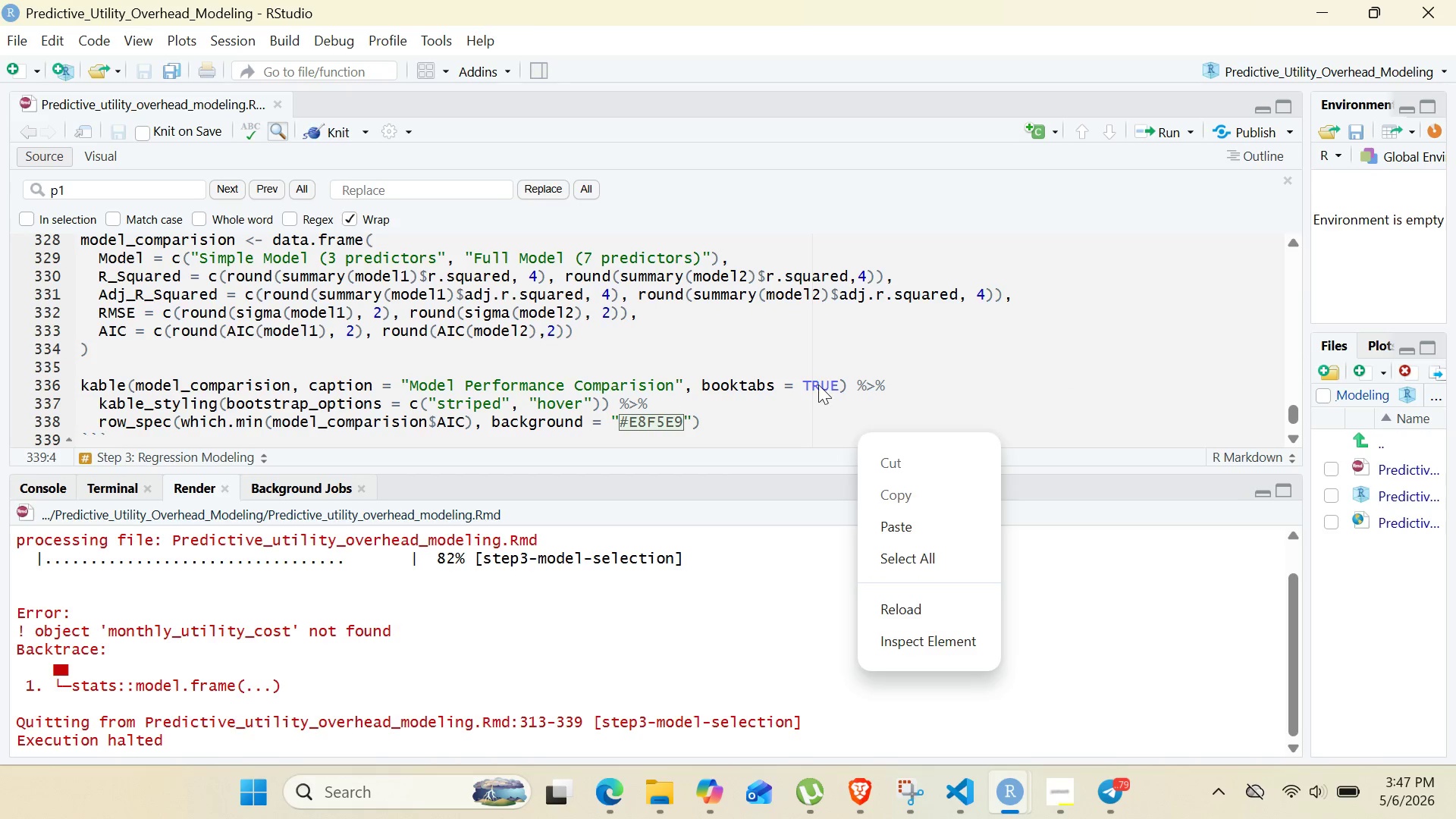 
left_click([818, 384])
 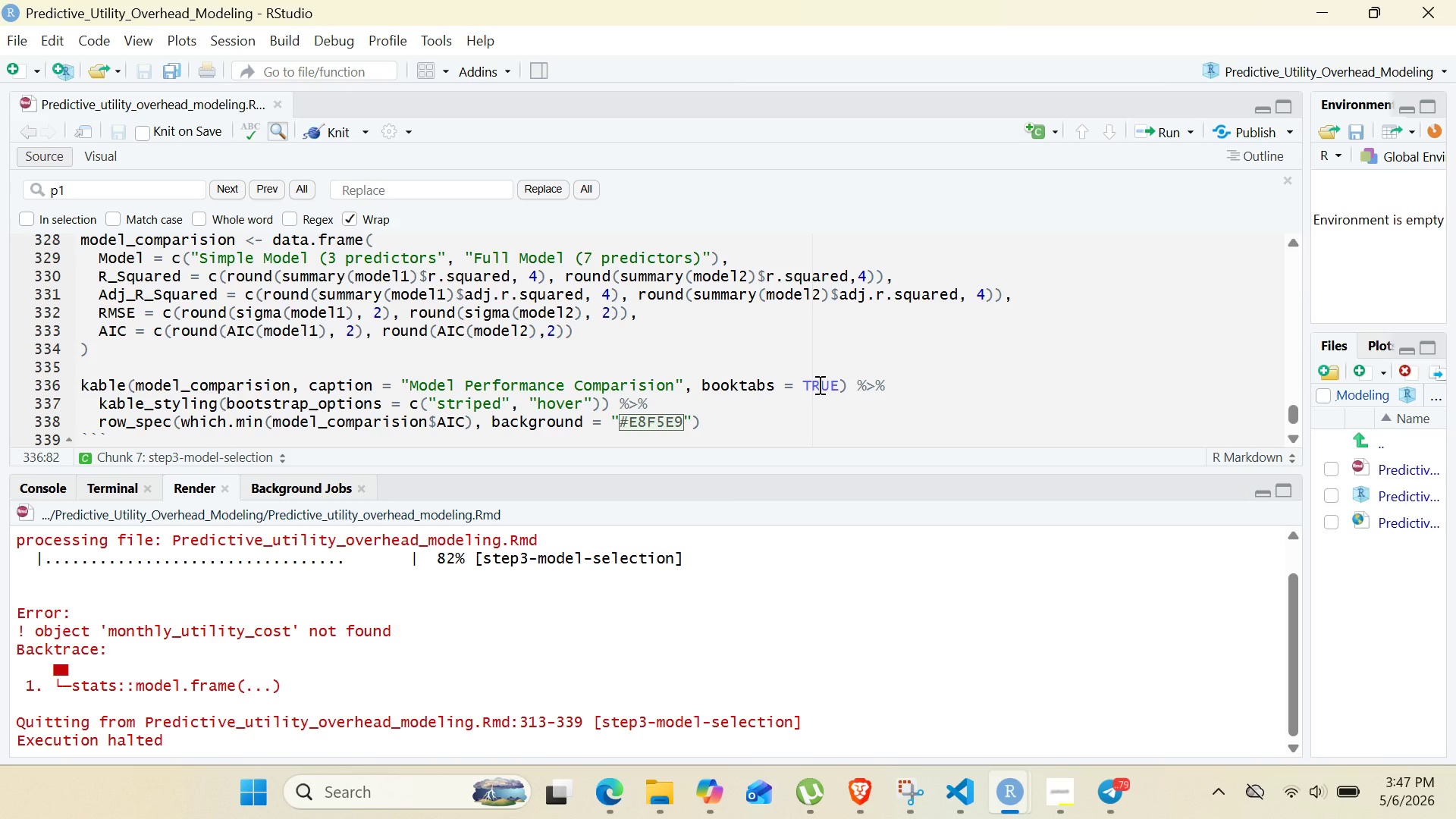 
scroll: coordinate [858, 432], scroll_direction: down, amount: 2.0
 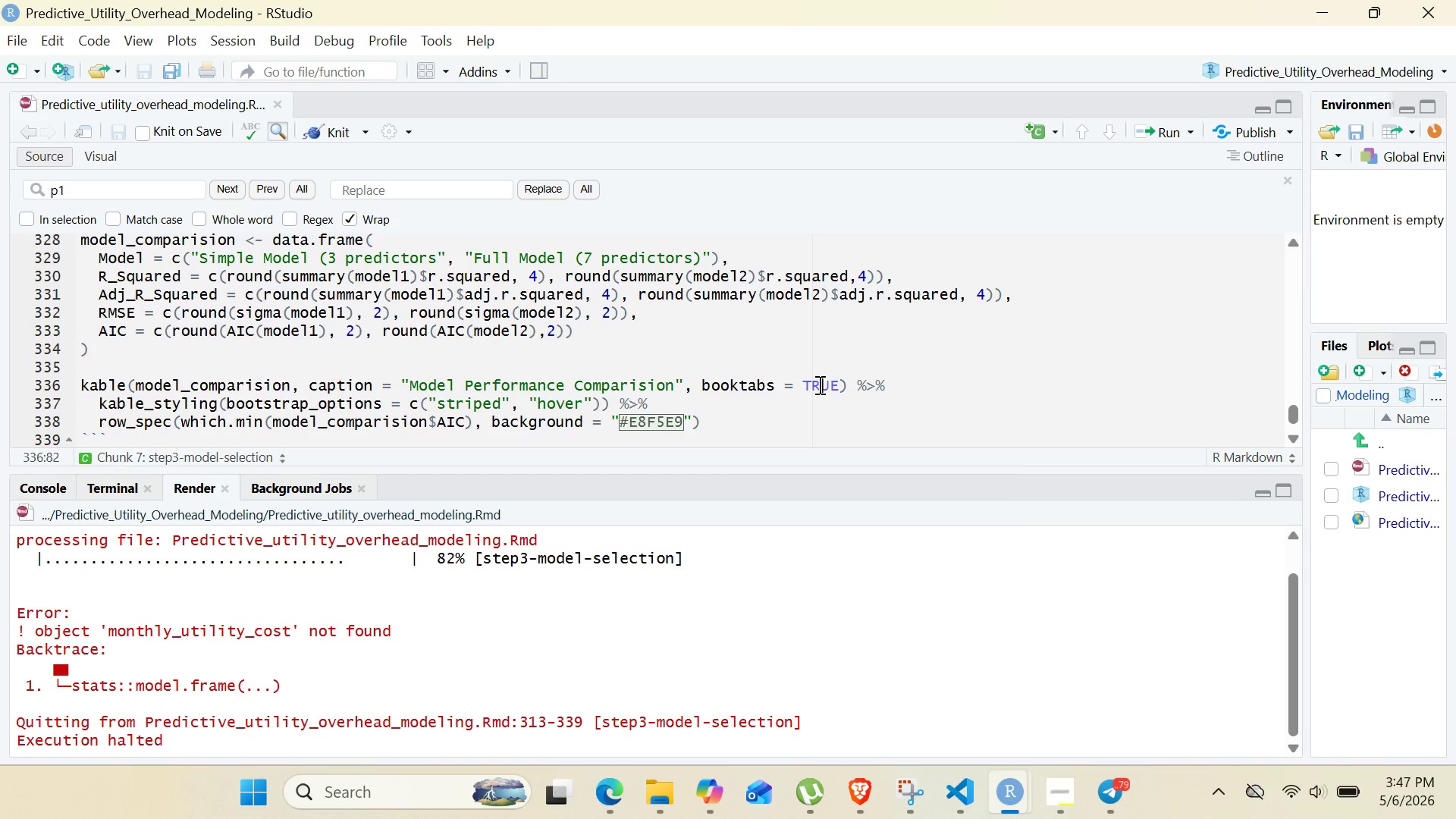 
wait(11.67)
 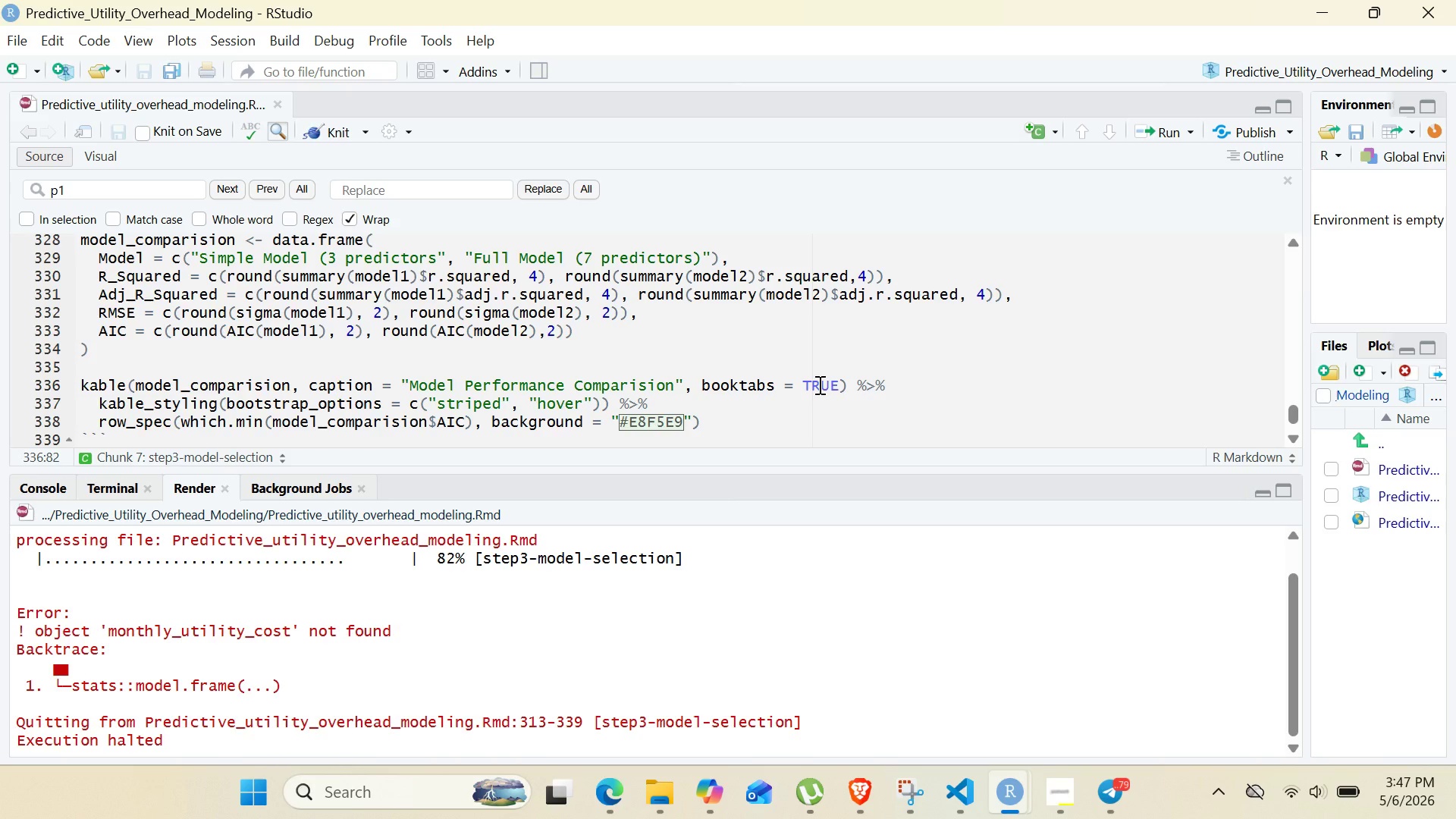 
left_click([1290, 789])
 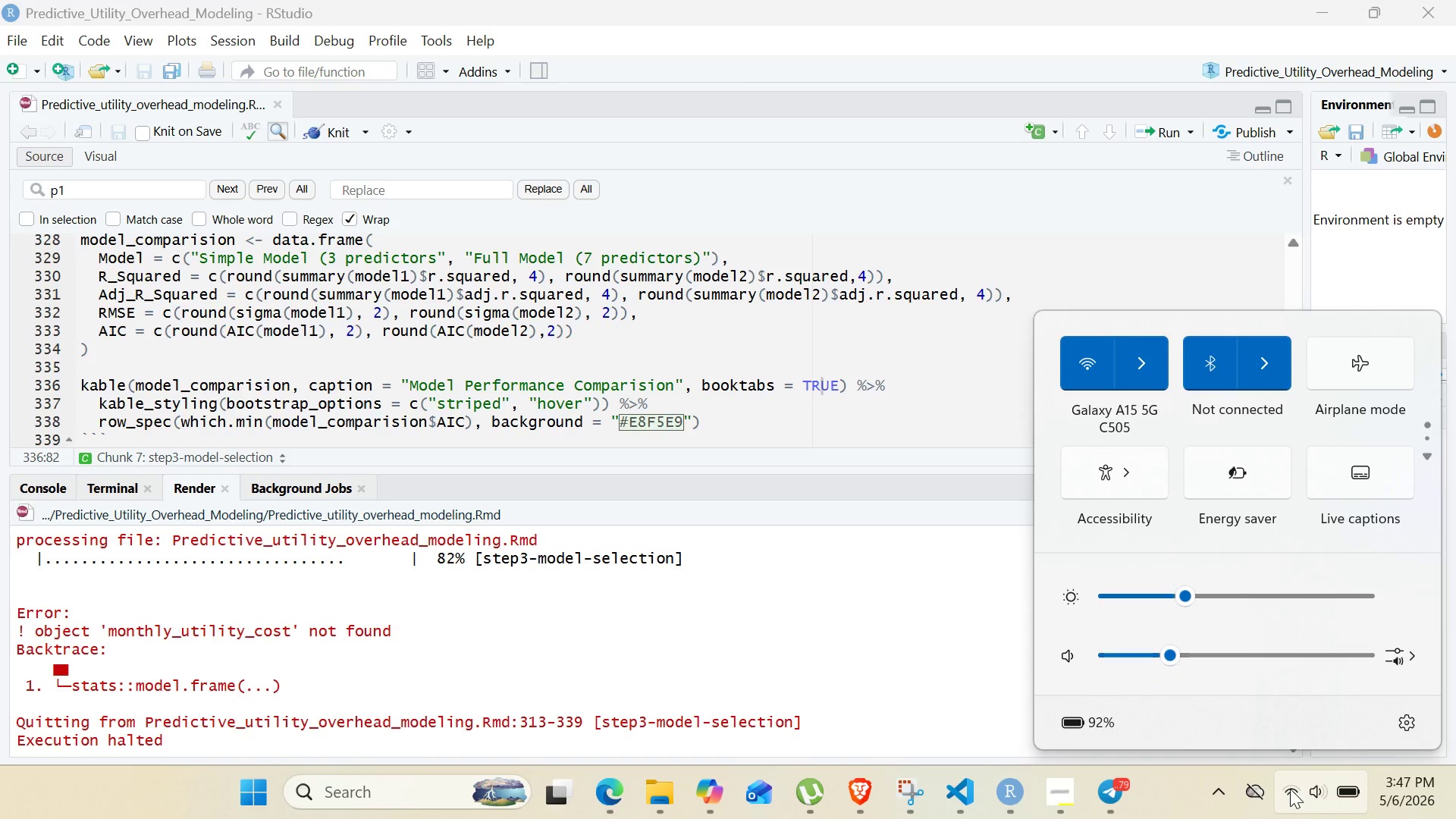 
left_click([1290, 789])
 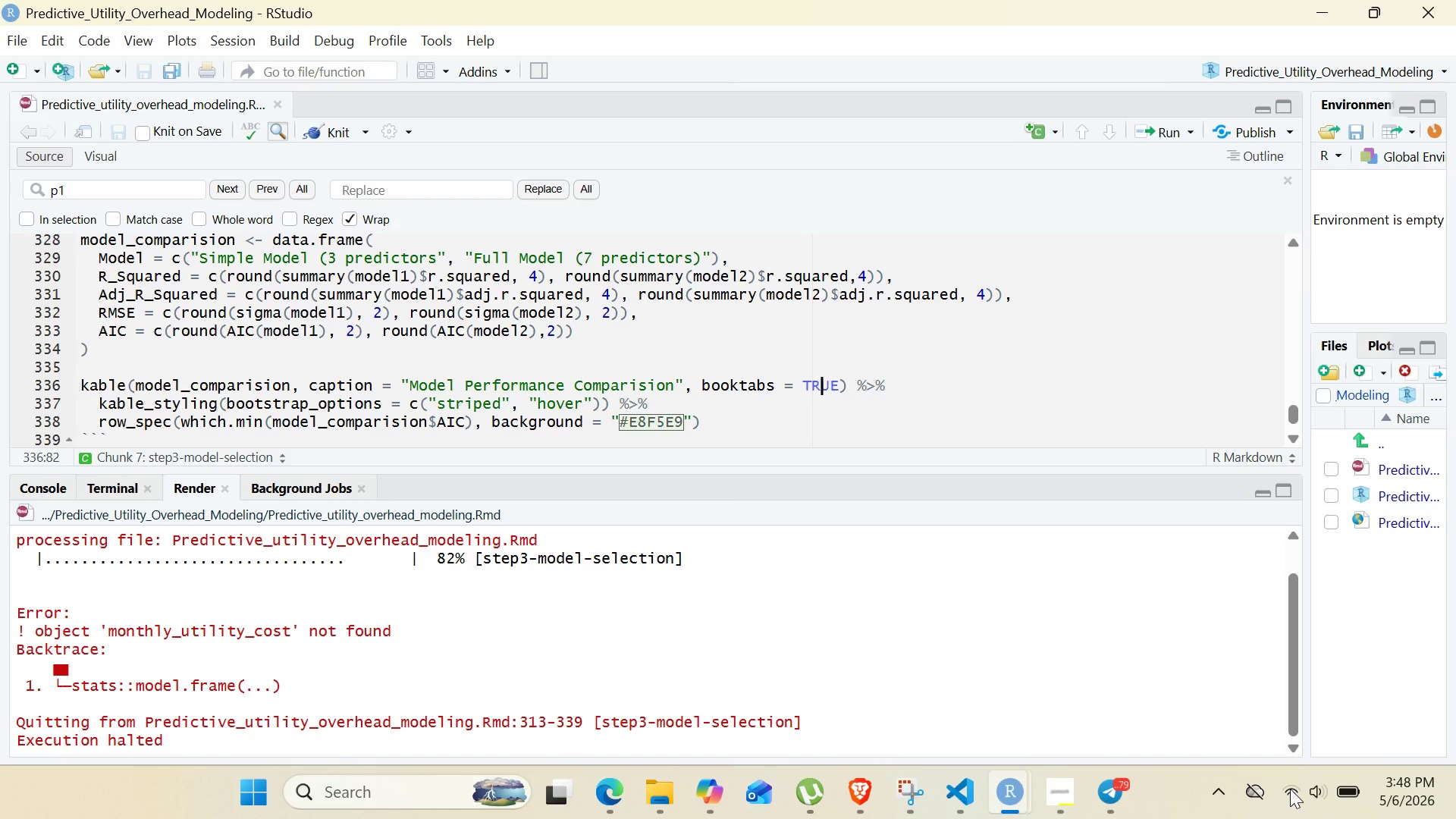 
wait(15.77)
 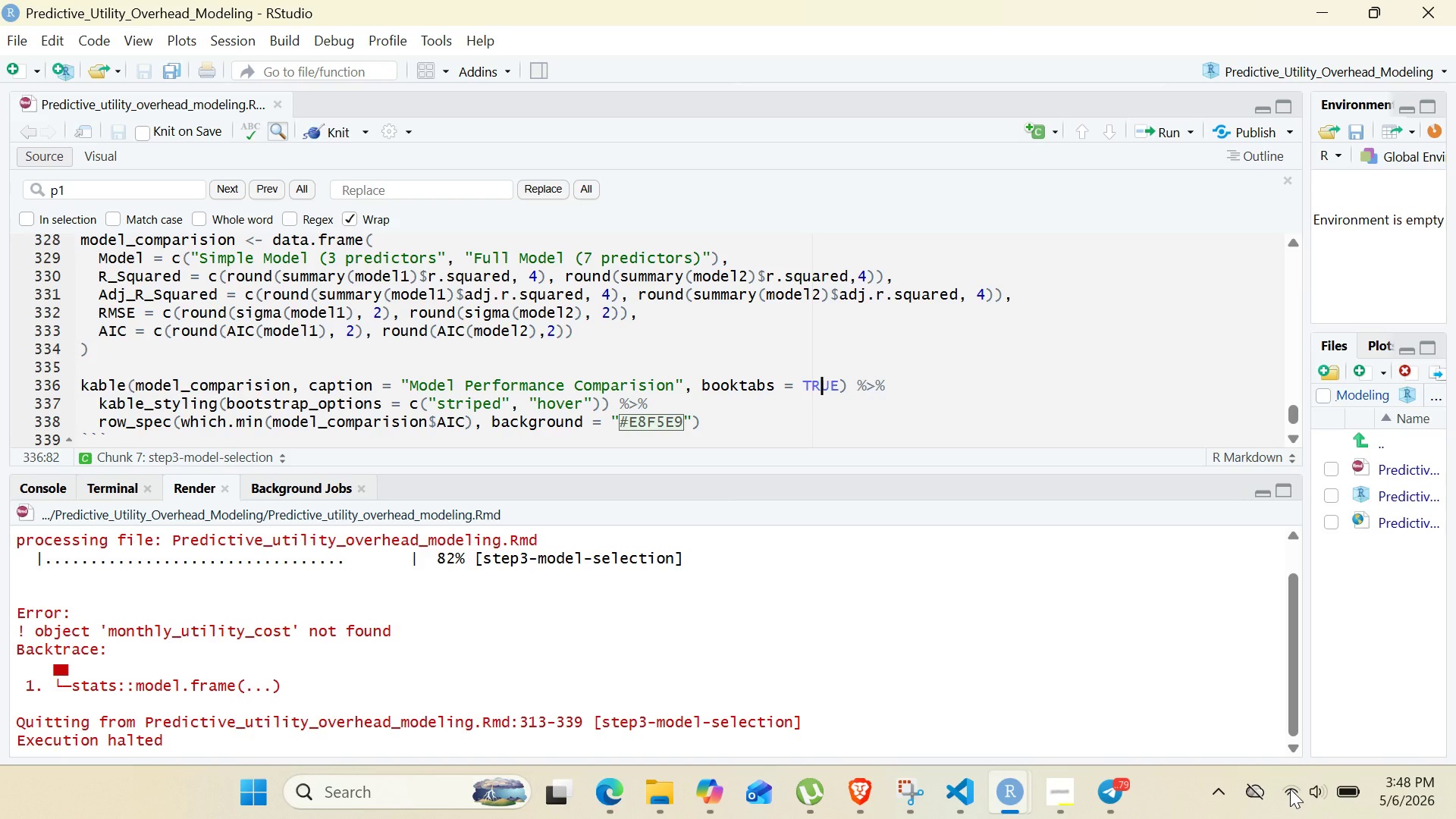 
left_click([1099, 789])
 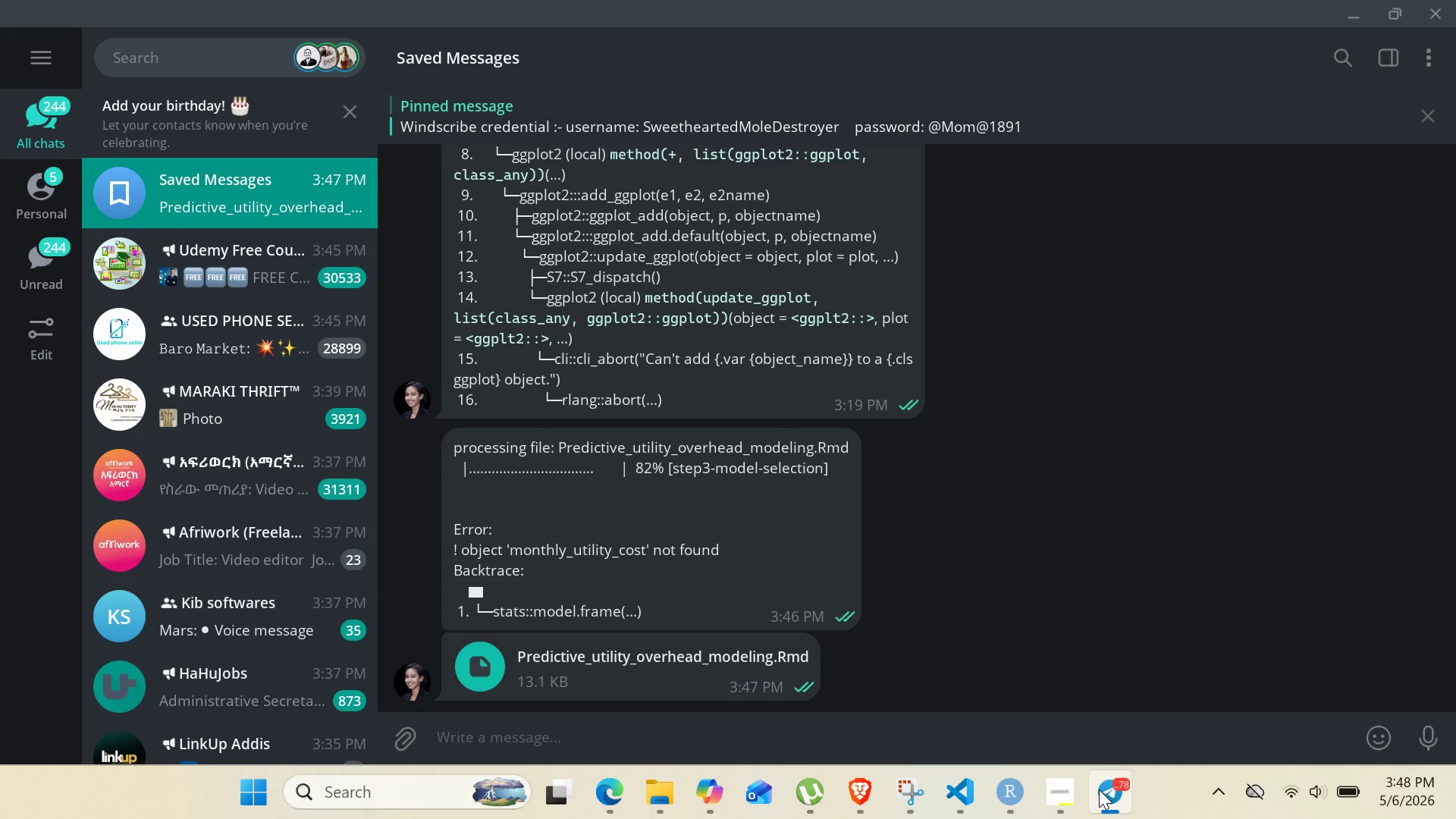 
left_click([1099, 789])
 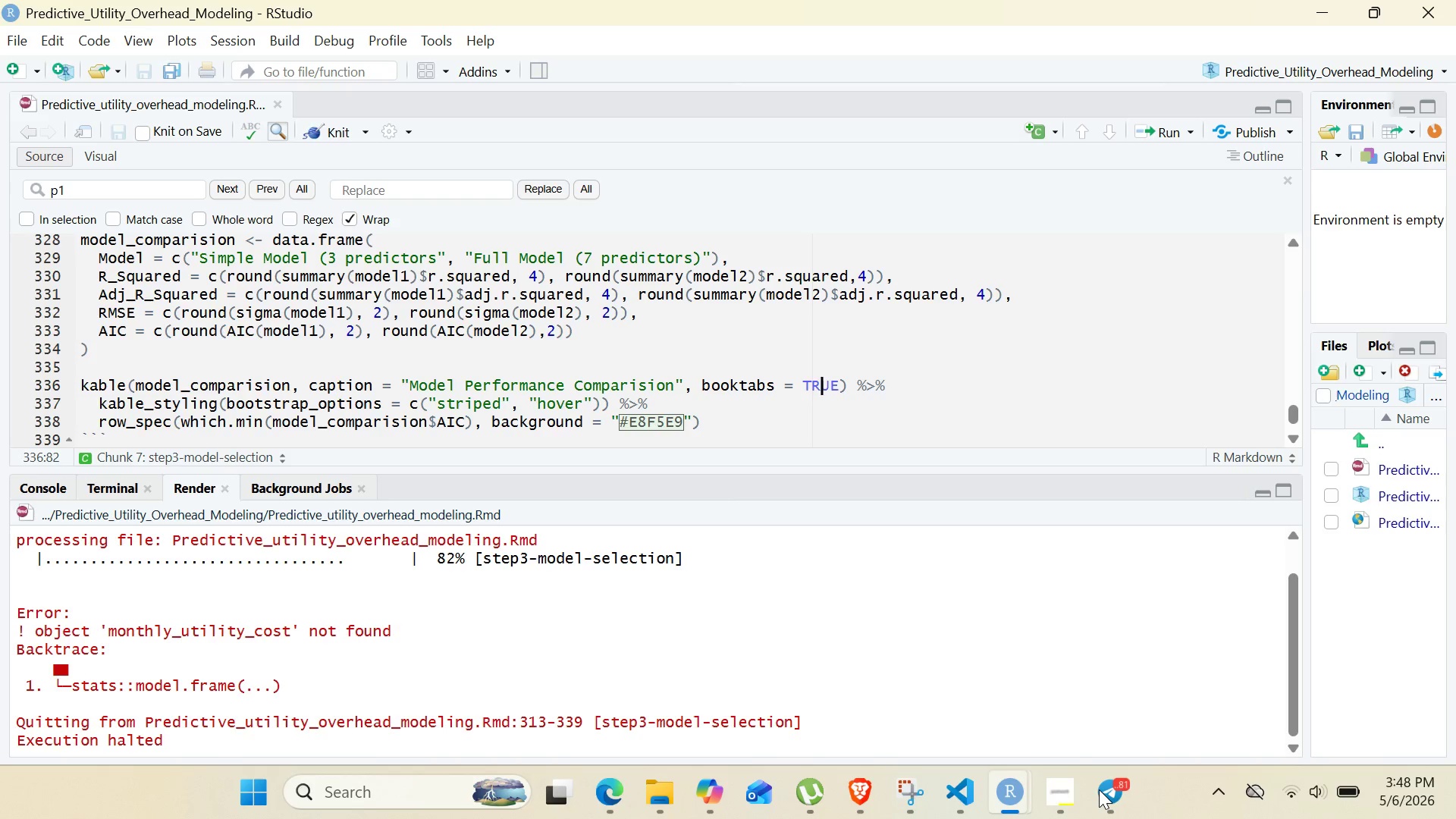 
wait(57.69)
 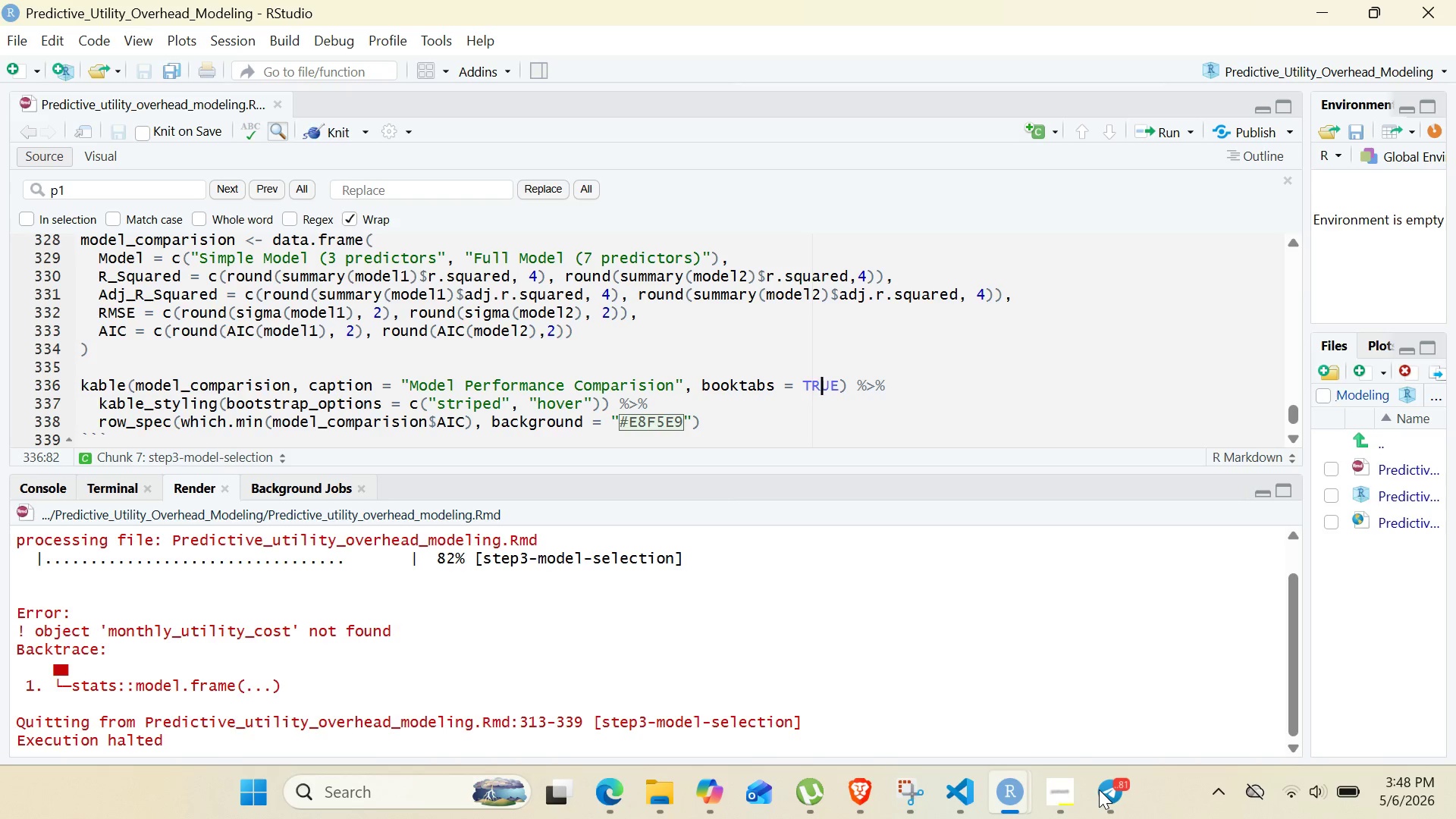 
left_click([1047, 802])